 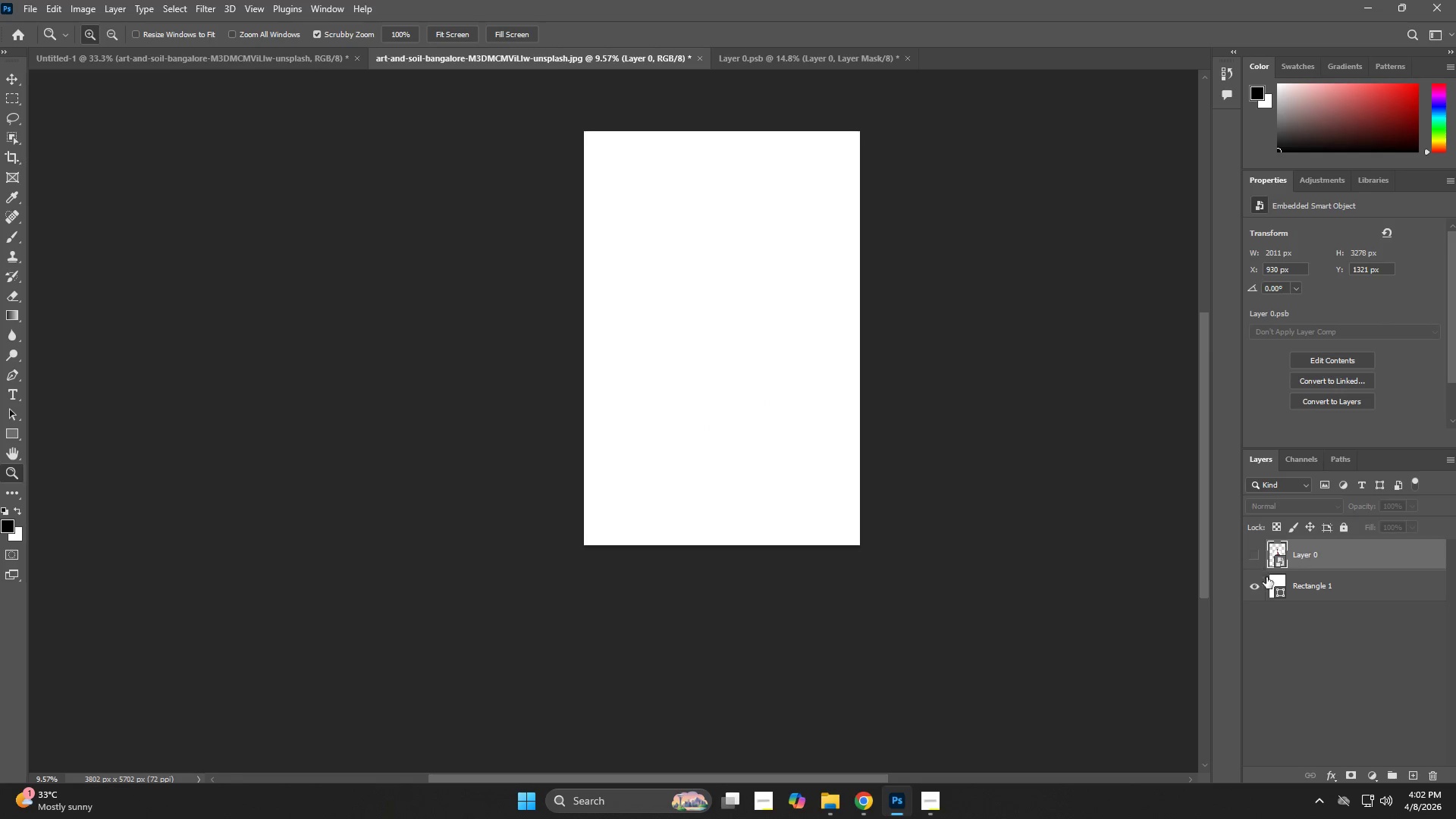 
key(Alt+Tab)
 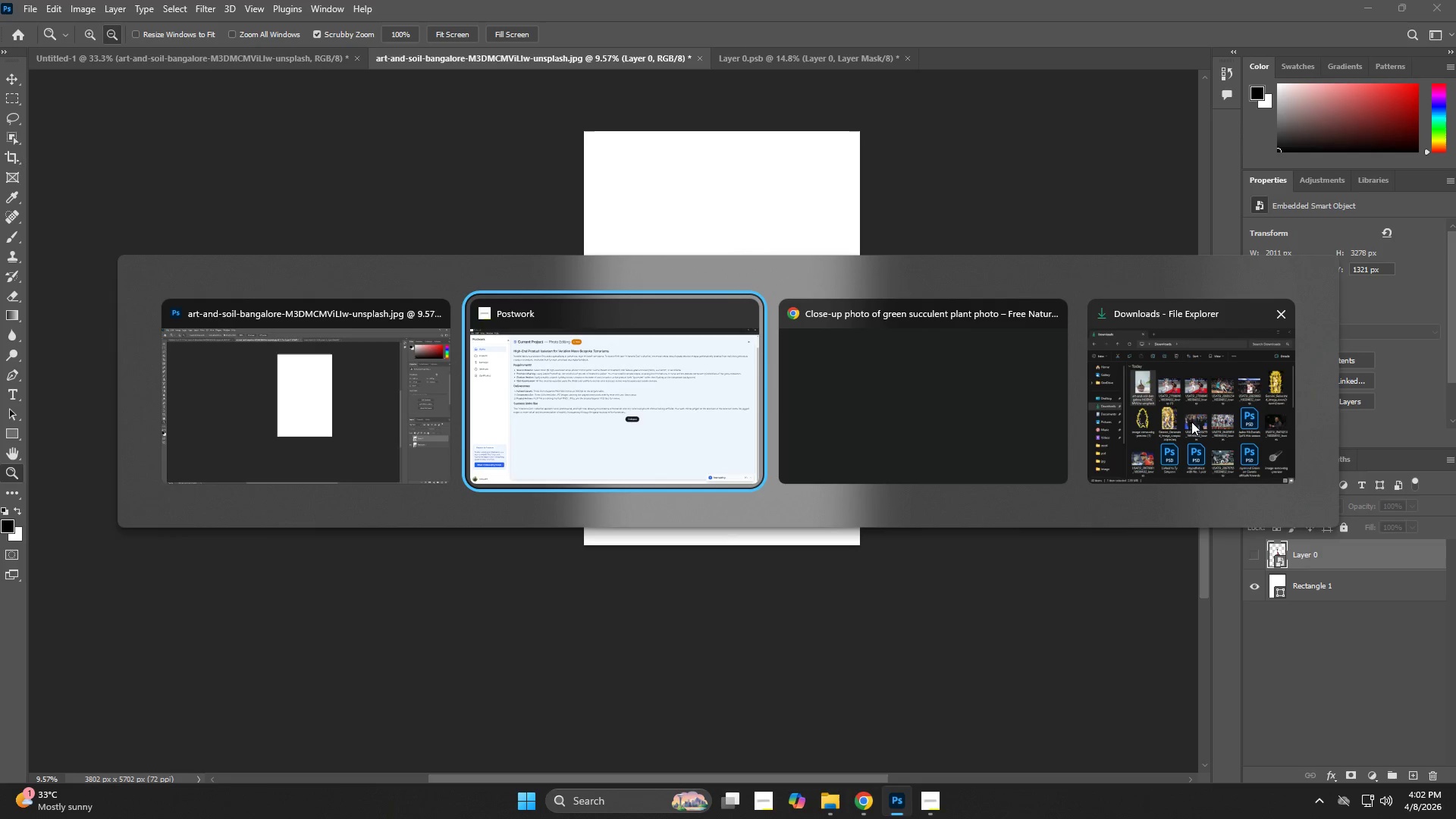 
left_click([1189, 419])
 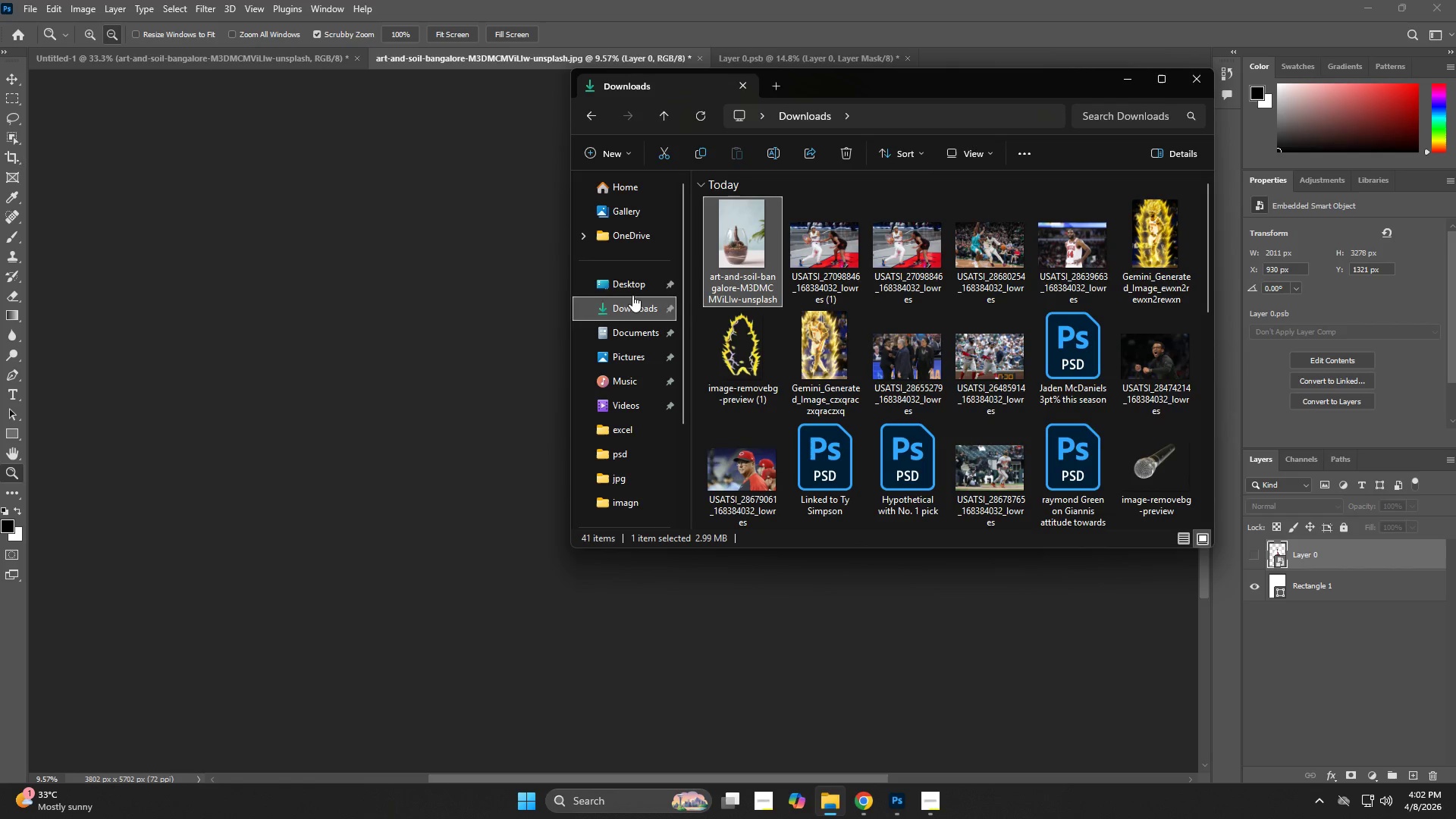 
double_click([630, 287])
 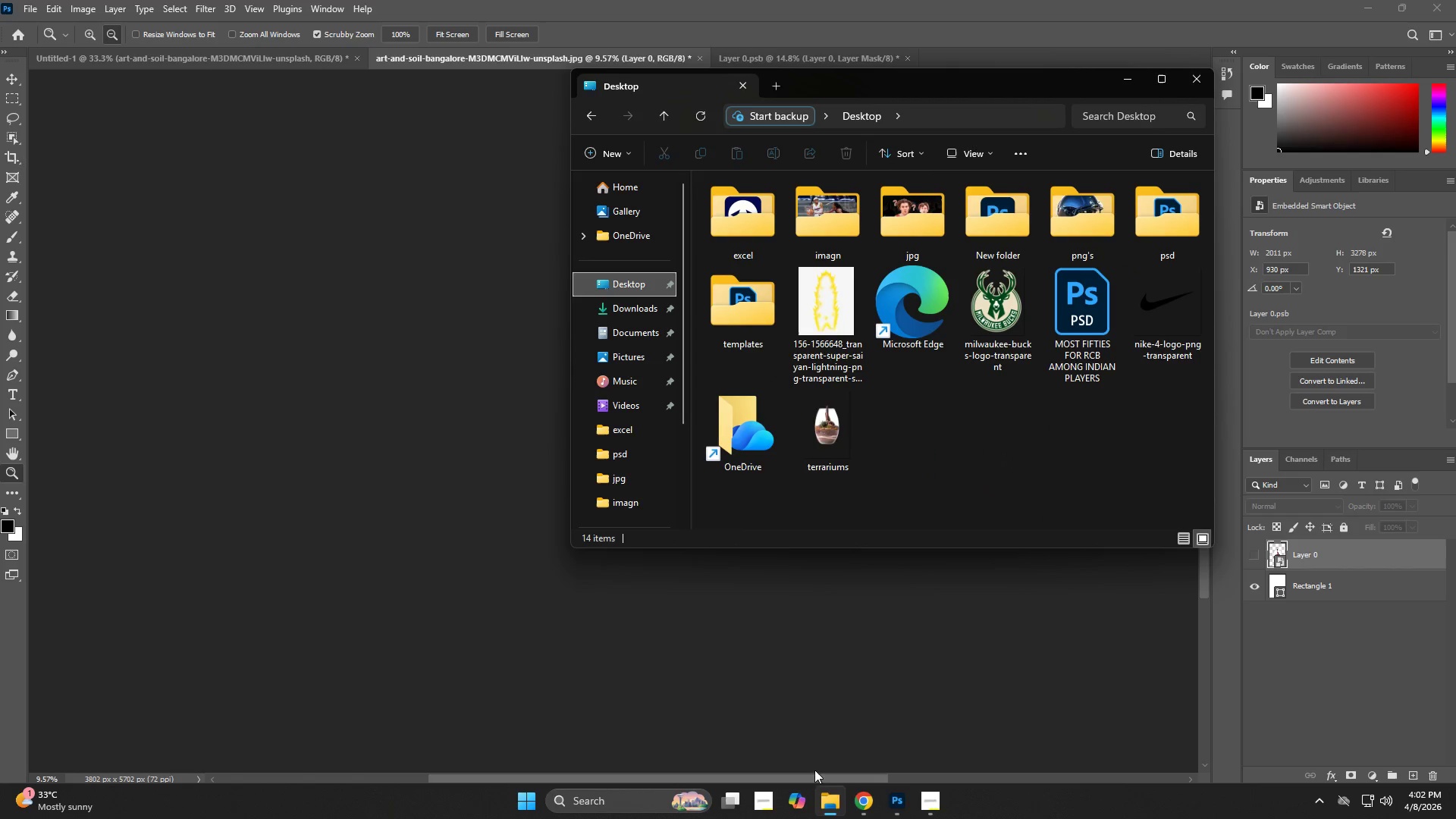 
left_click([644, 302])
 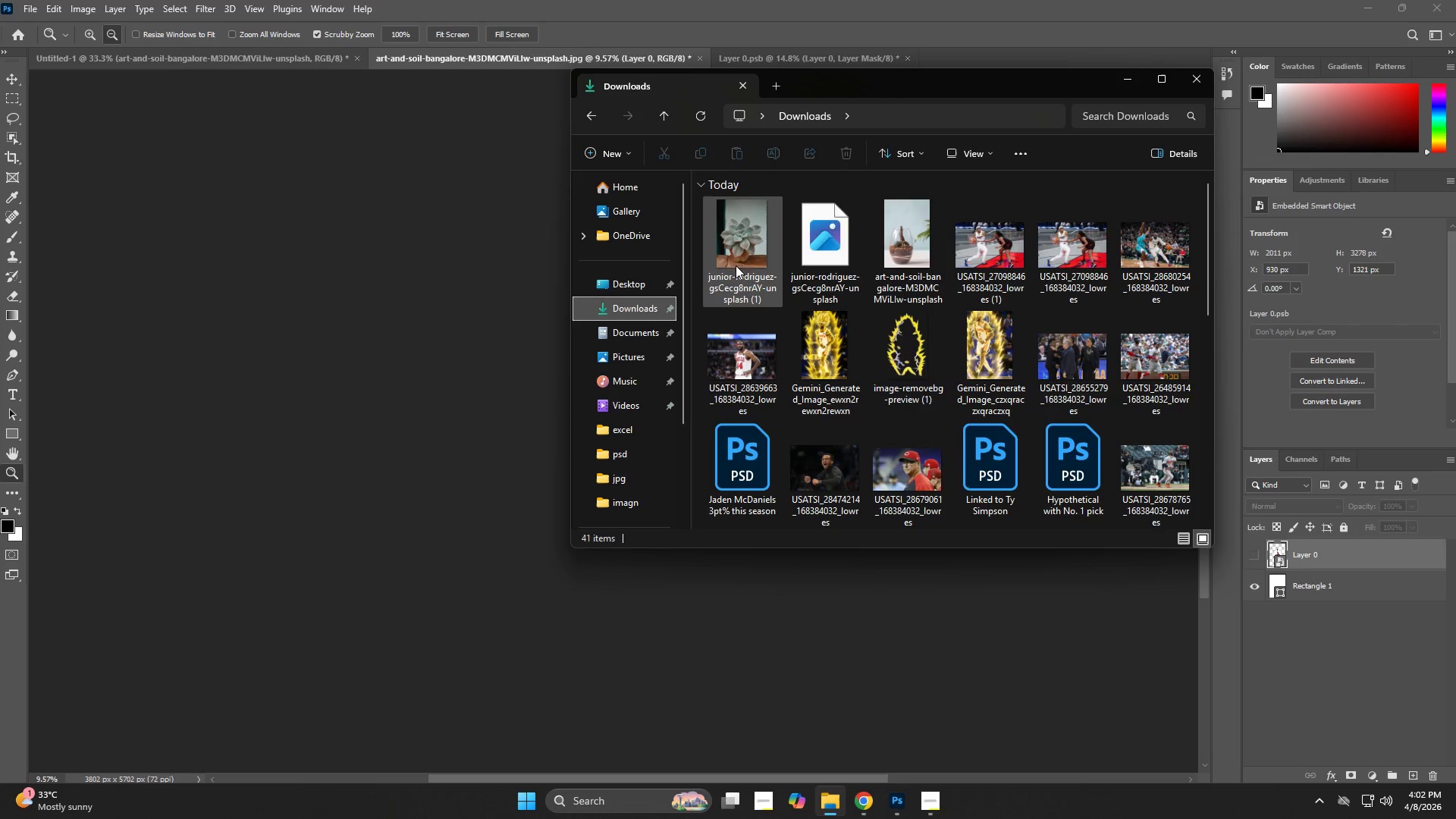 
left_click_drag(start_coordinate=[734, 238], to_coordinate=[419, 310])
 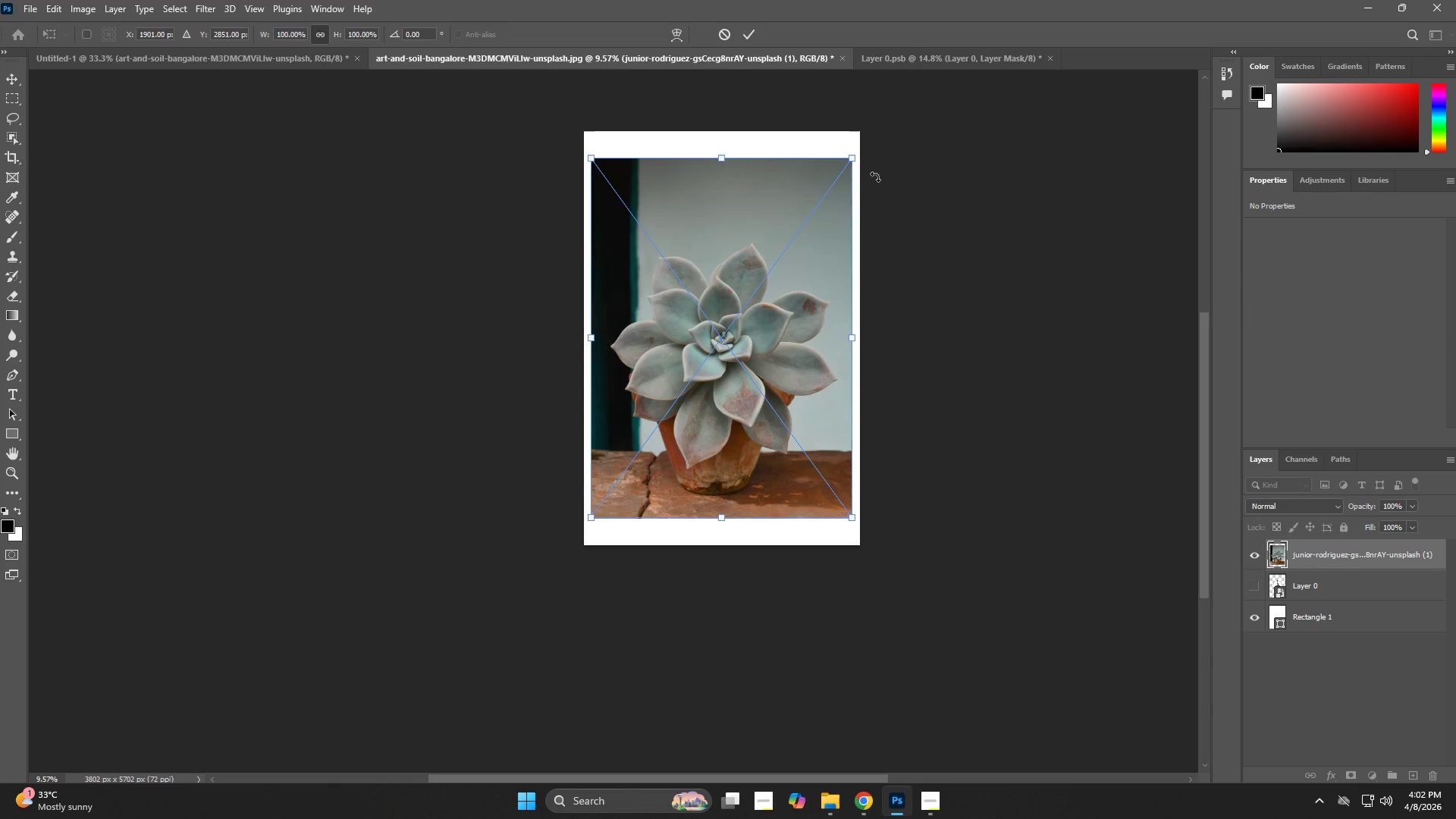 
hold_key(key=AltLeft, duration=1.5)
left_click_drag(start_coordinate=[855, 158], to_coordinate=[870, 152])
 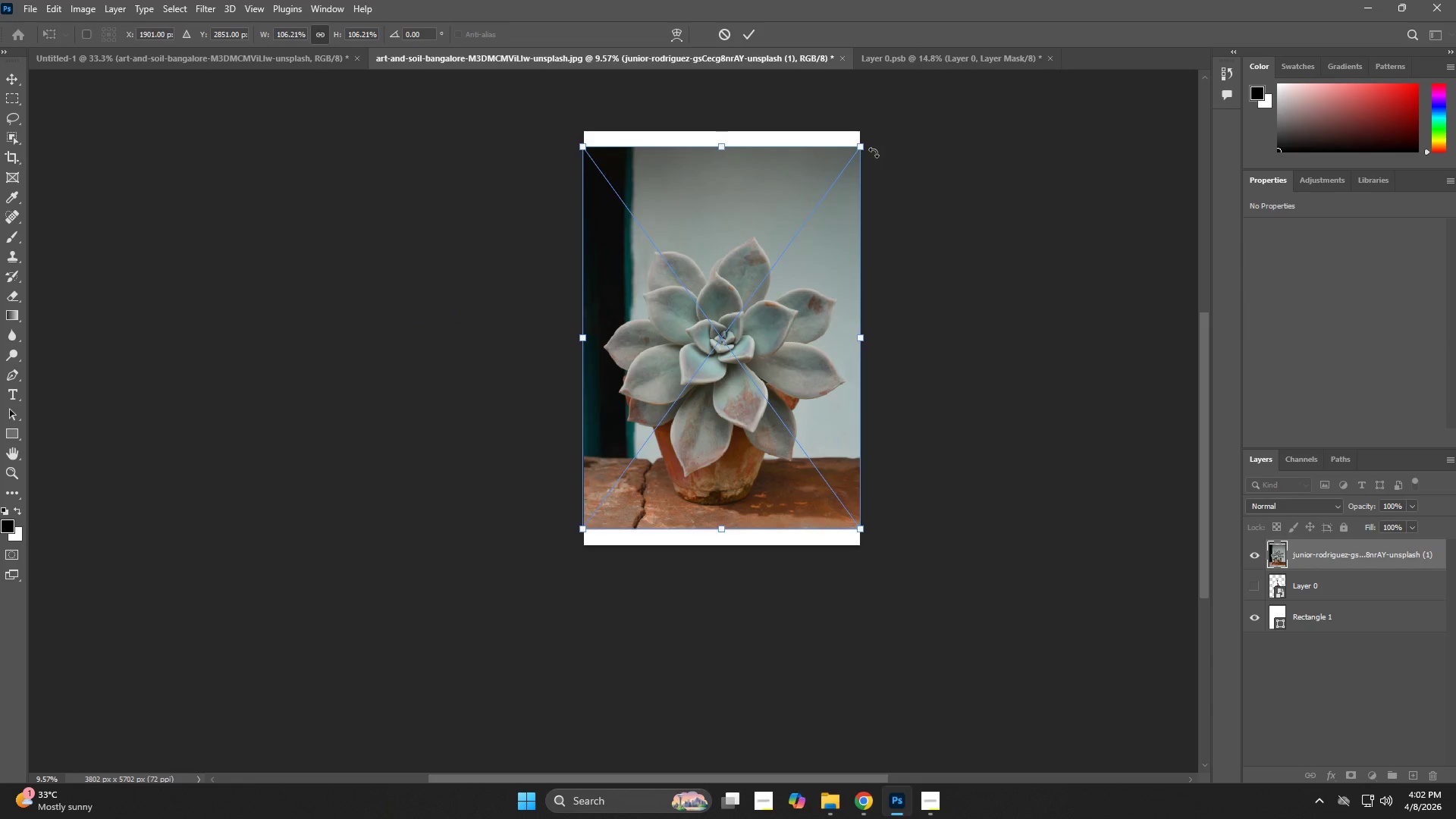 
key(Alt+AltLeft)
 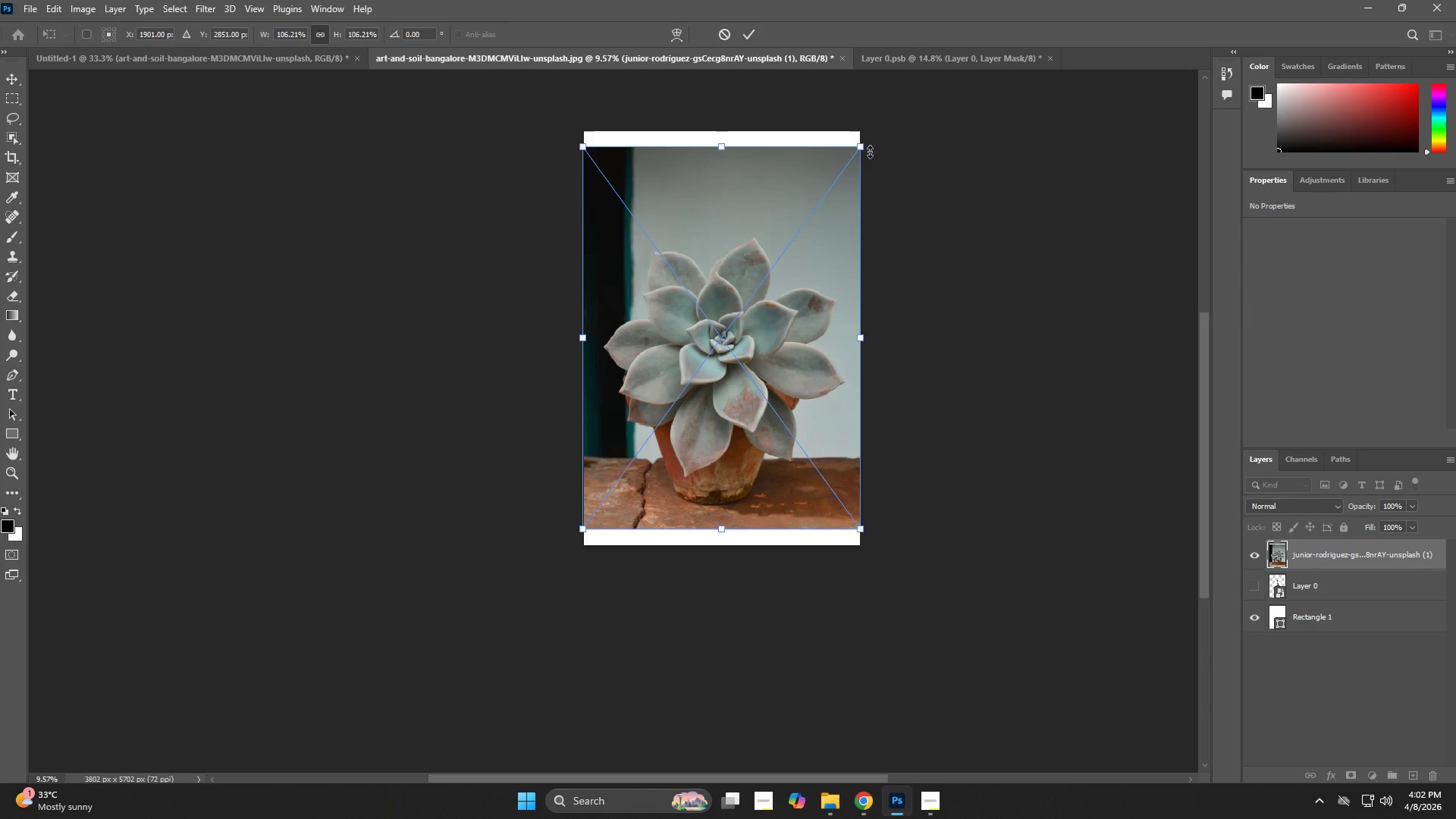 
key(Alt+AltLeft)
 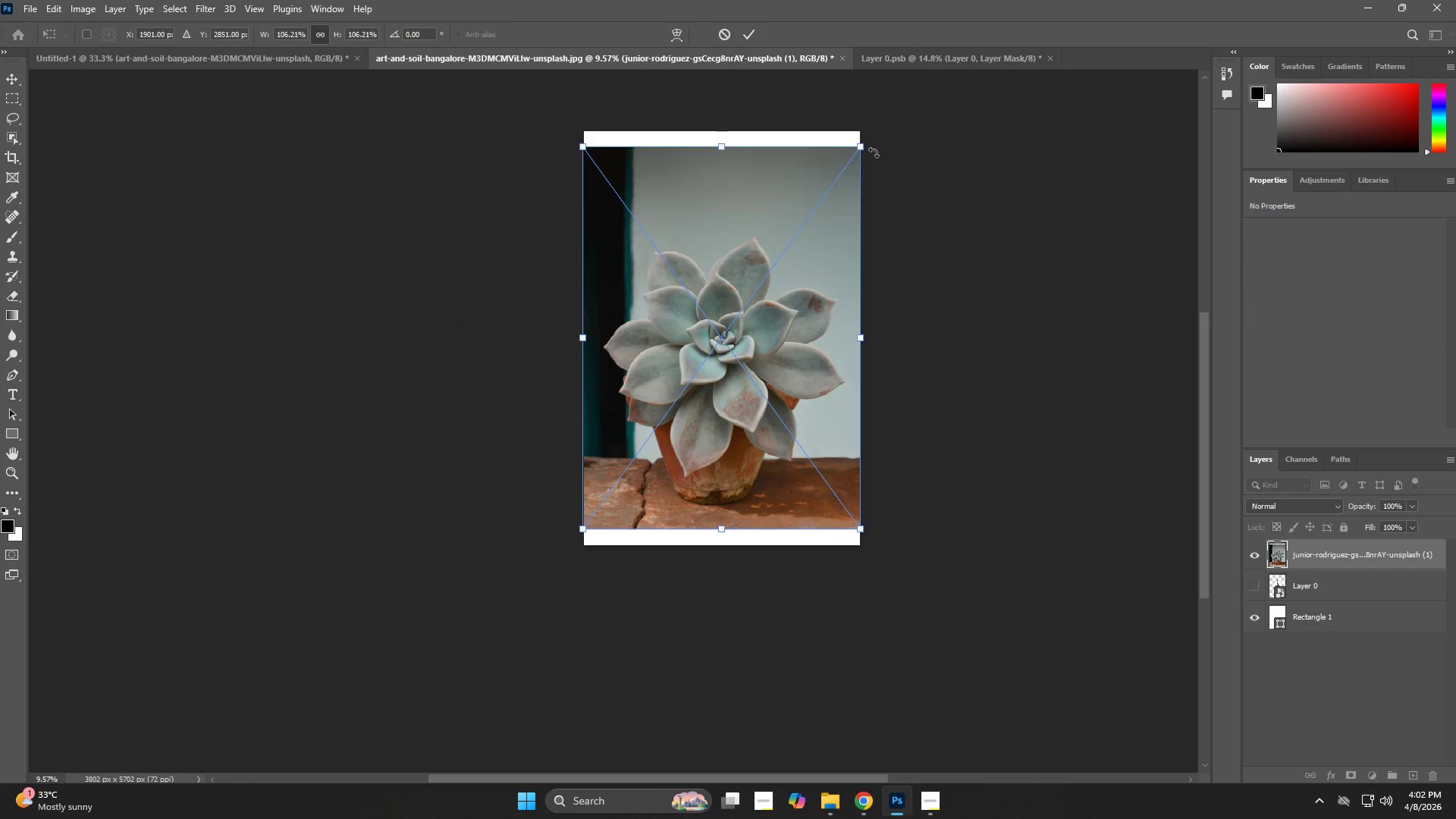 
key(NumpadEnter)
 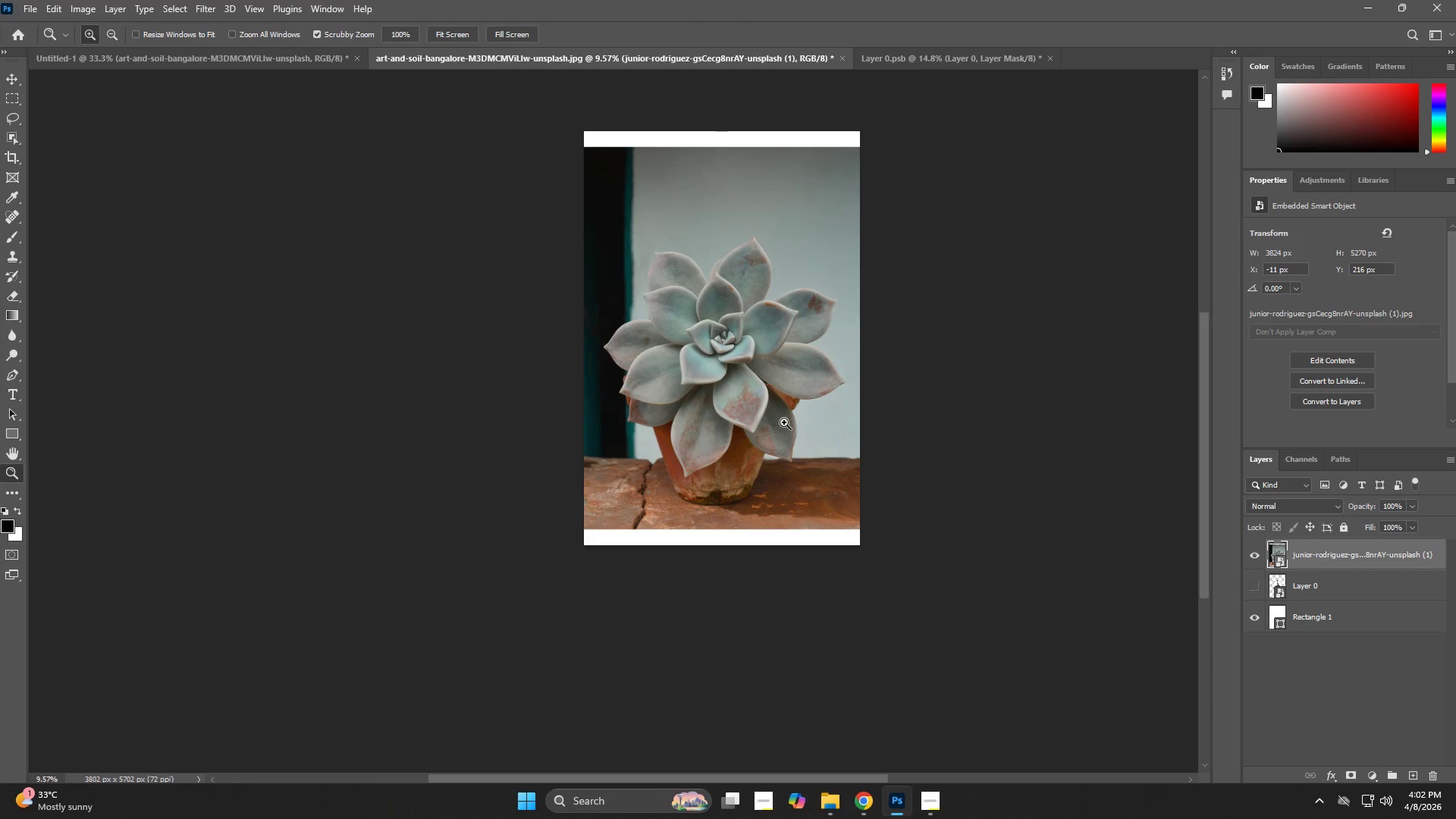 
key(V)
 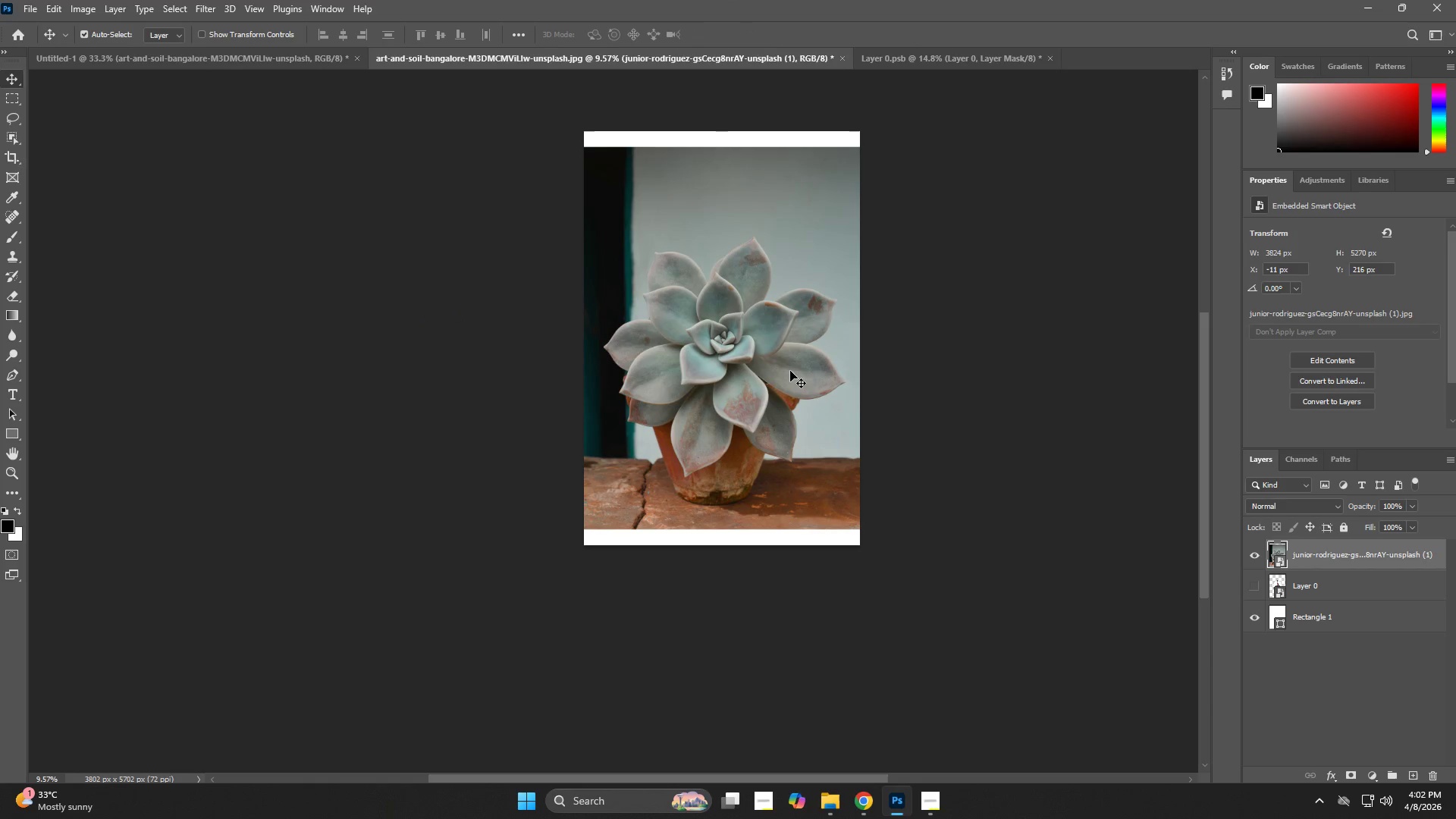 
key(Control+ControlLeft)
 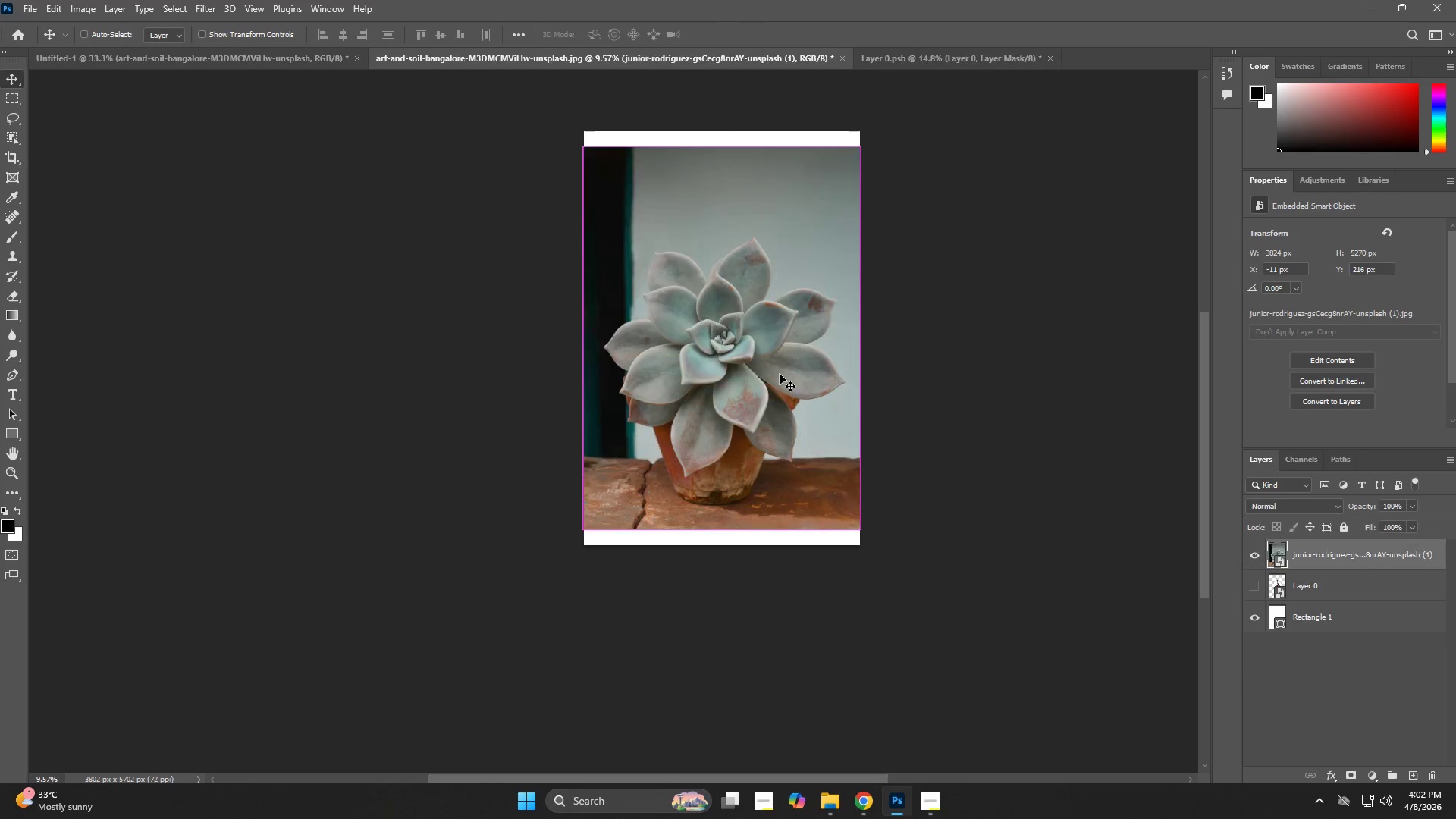 
key(Control+Z)
 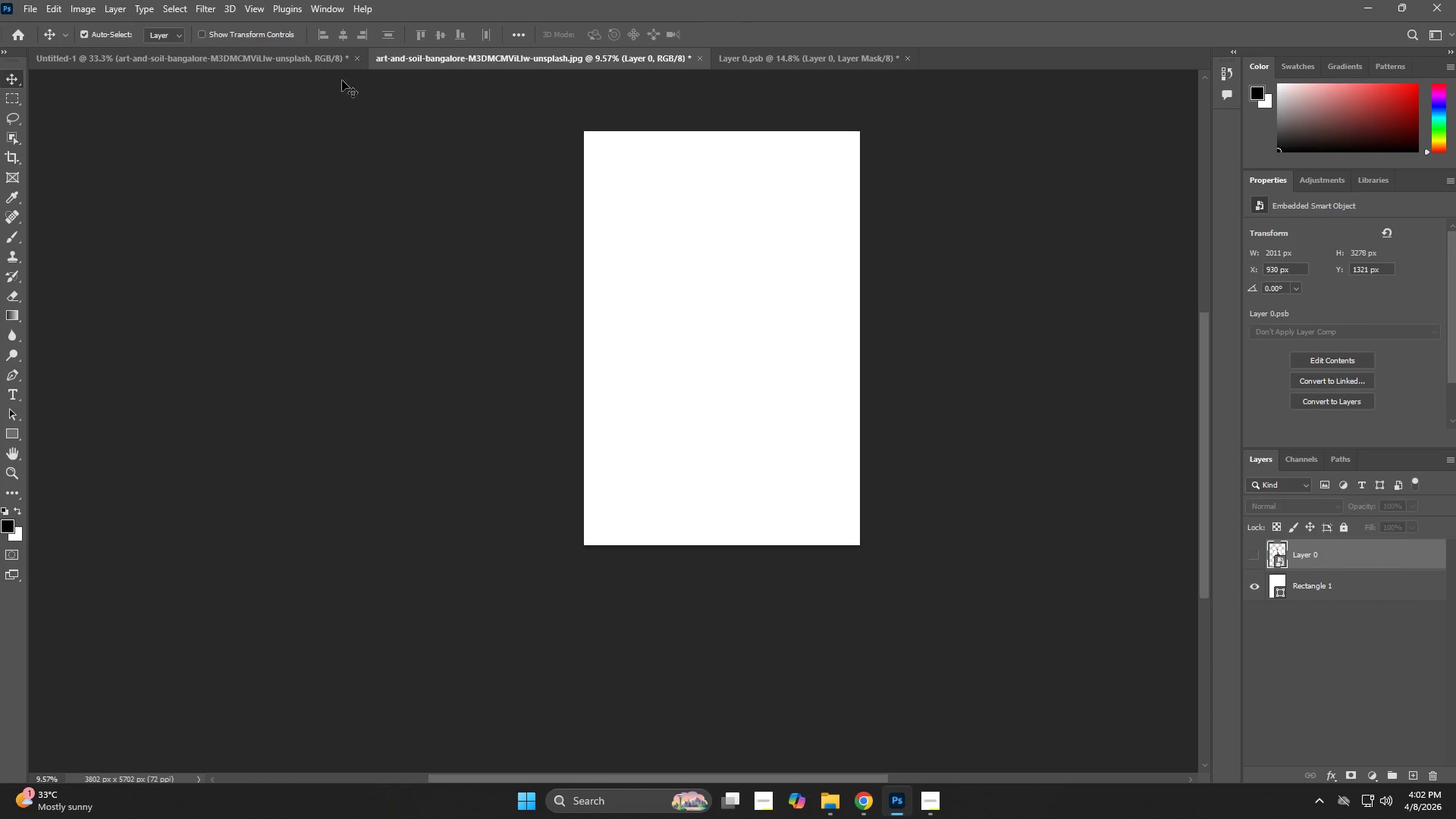 
left_click([321, 58])
 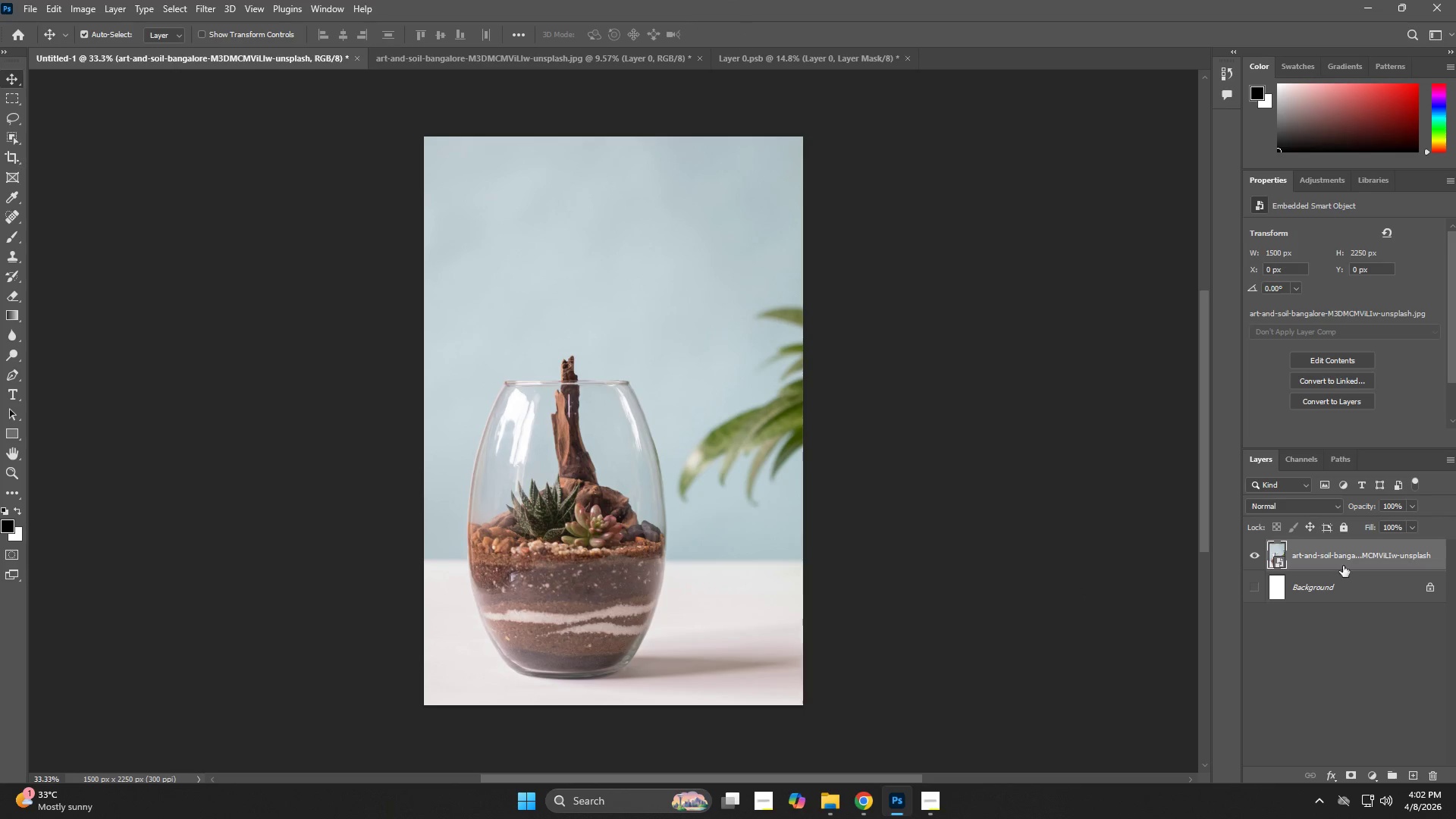 
key(Control+V)
 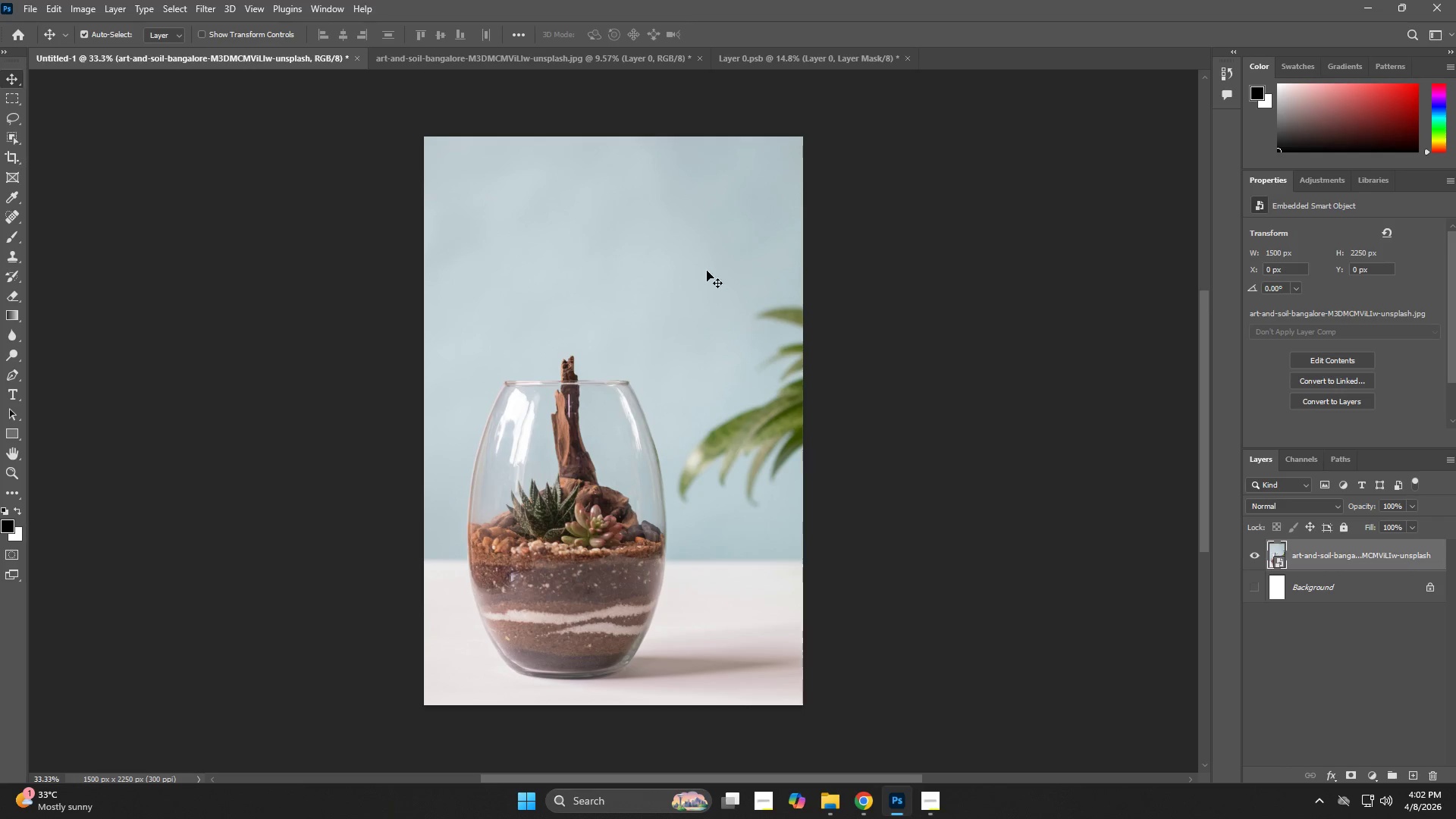 
double_click([598, 52])
 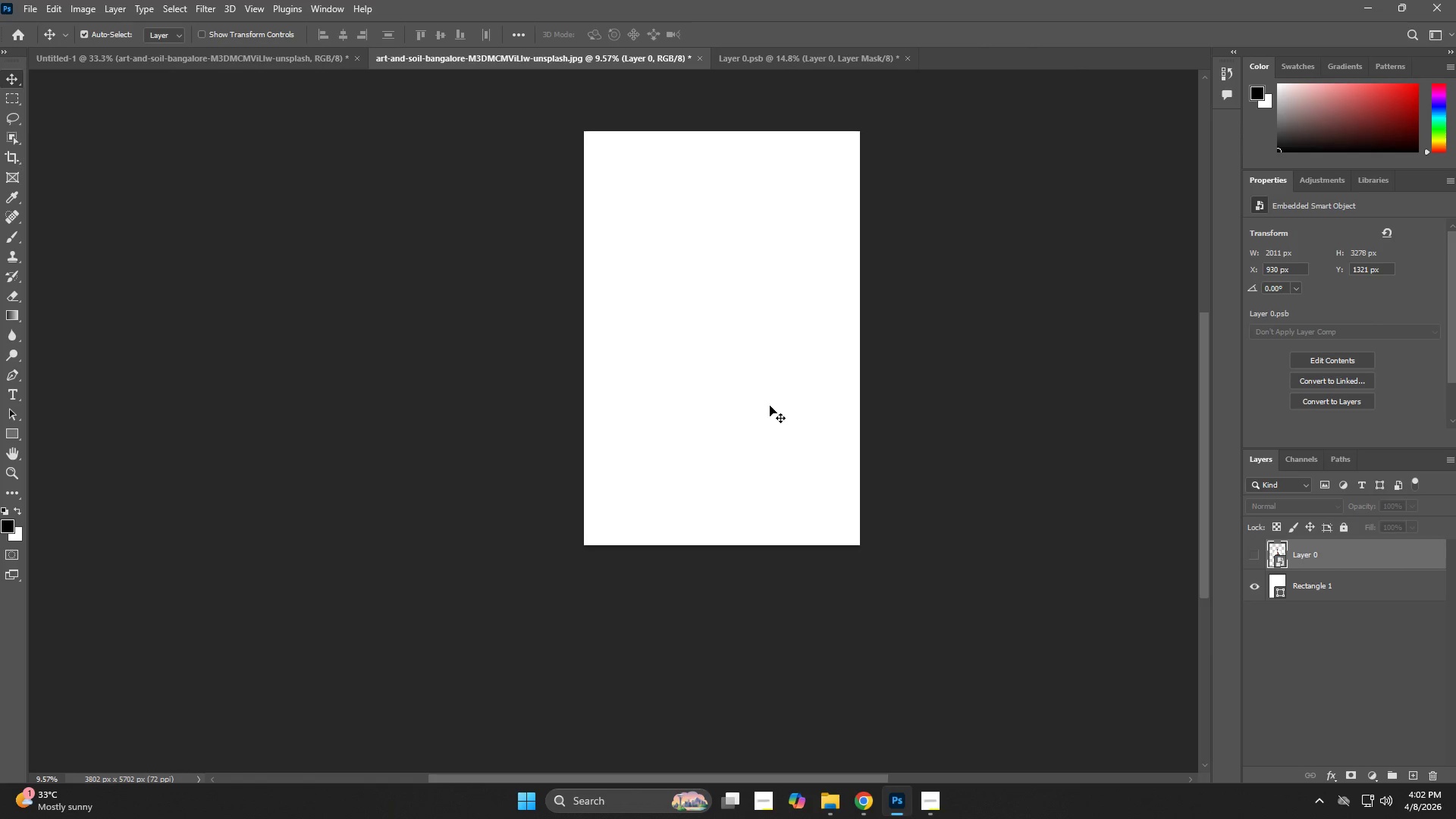 
key(Control+Z)
 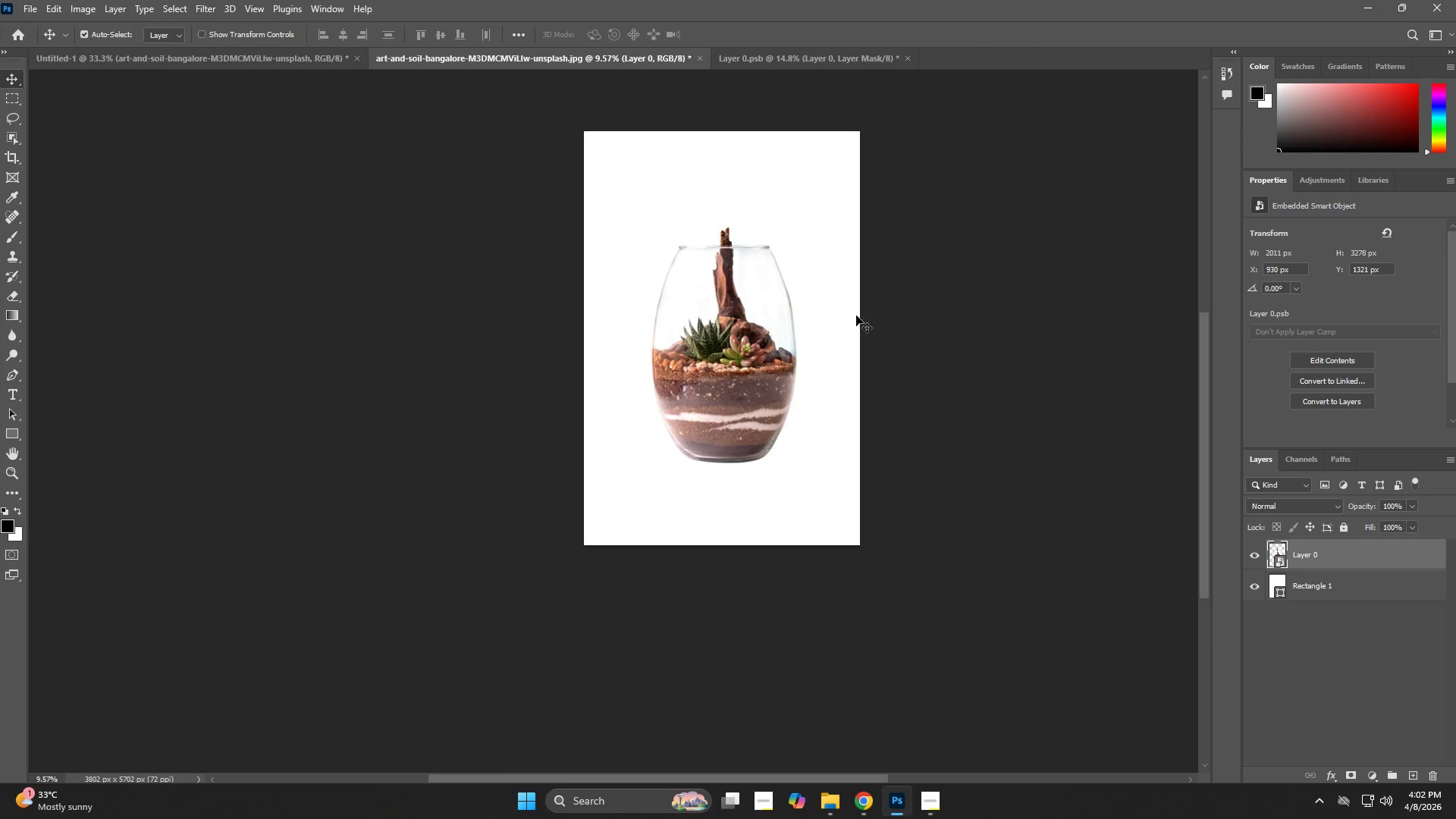 
left_click([1252, 587])
 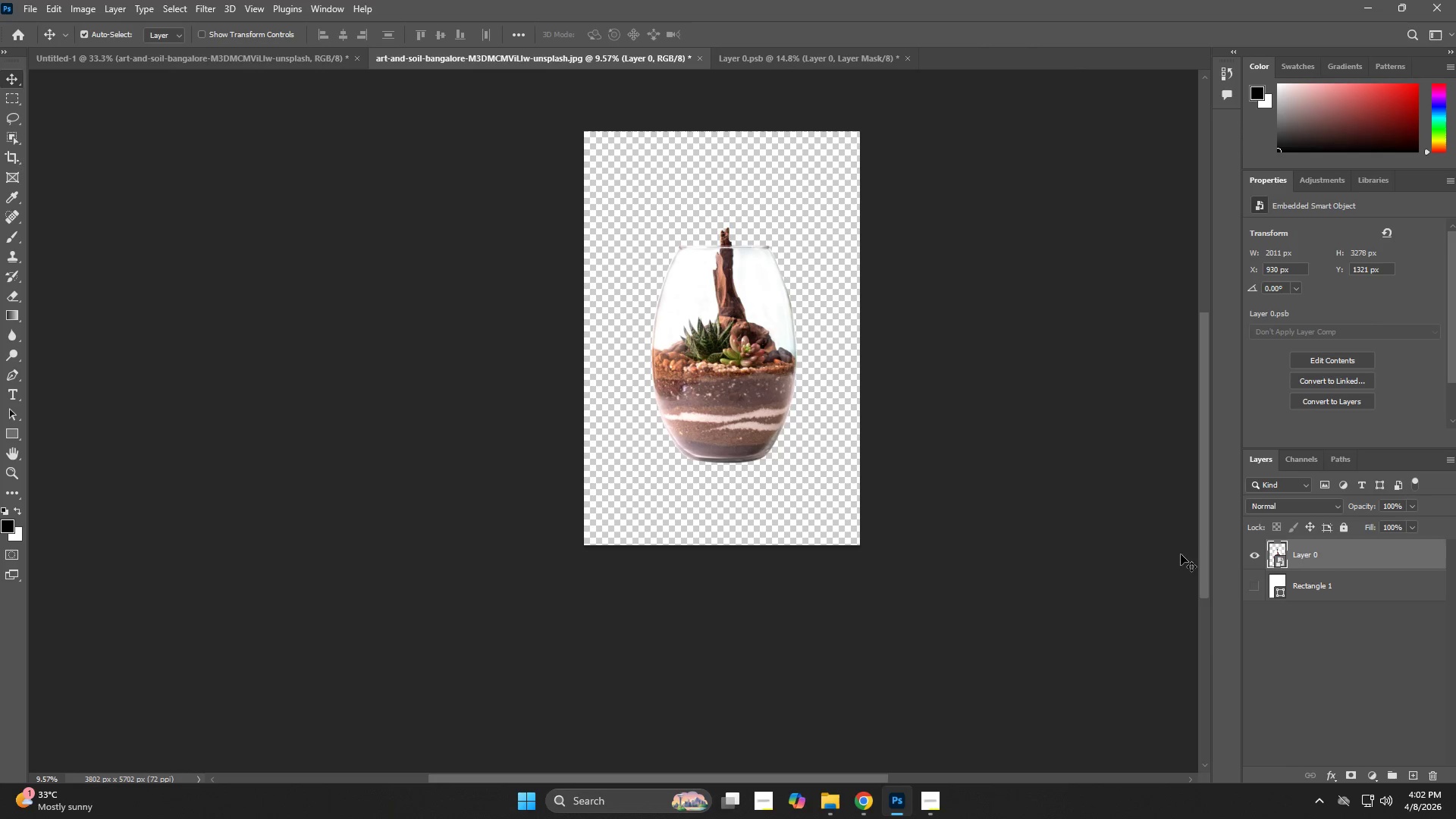 
key(Control+ControlLeft)
 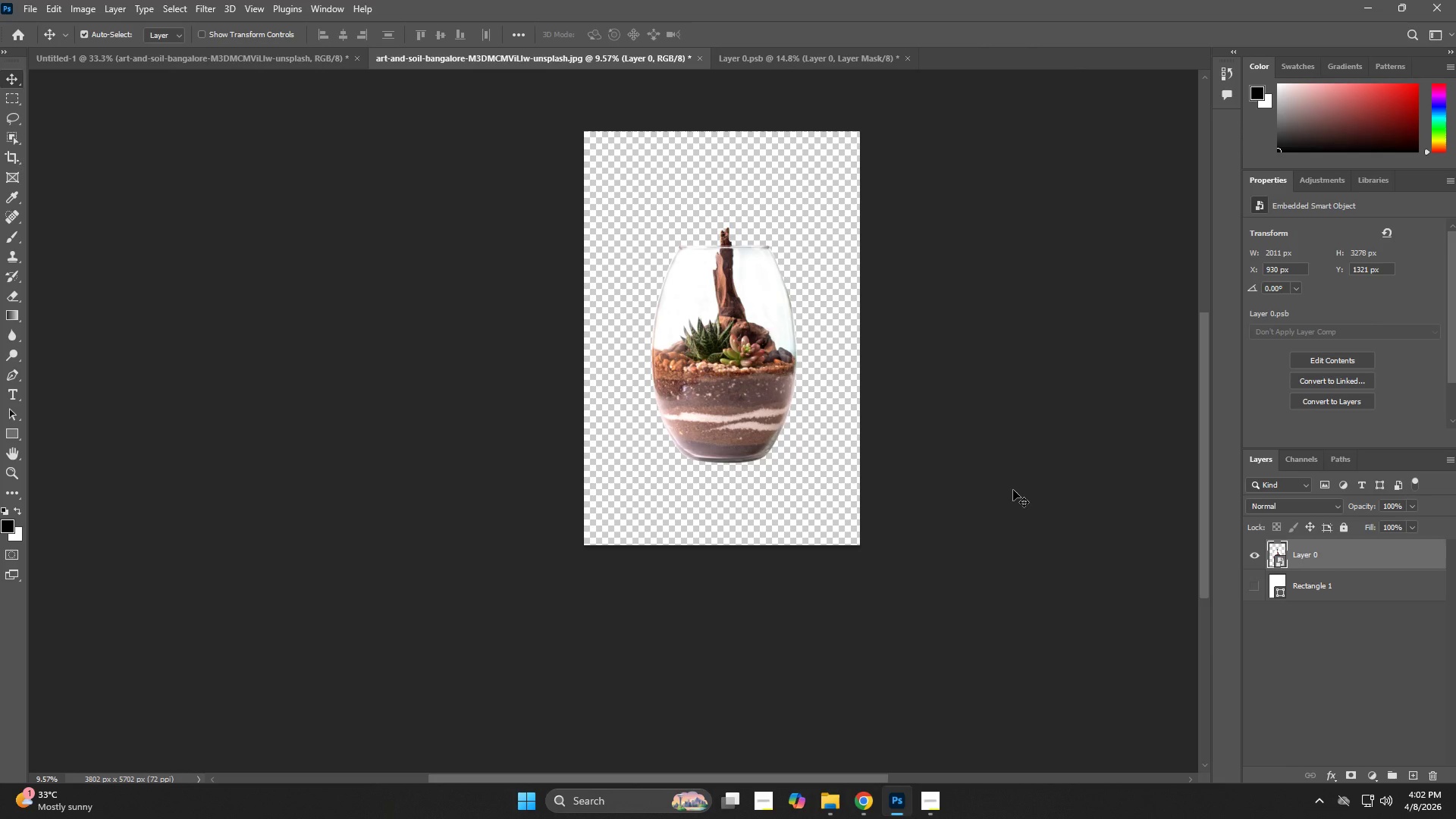 
hold_key(key=ControlLeft, duration=0.88)
 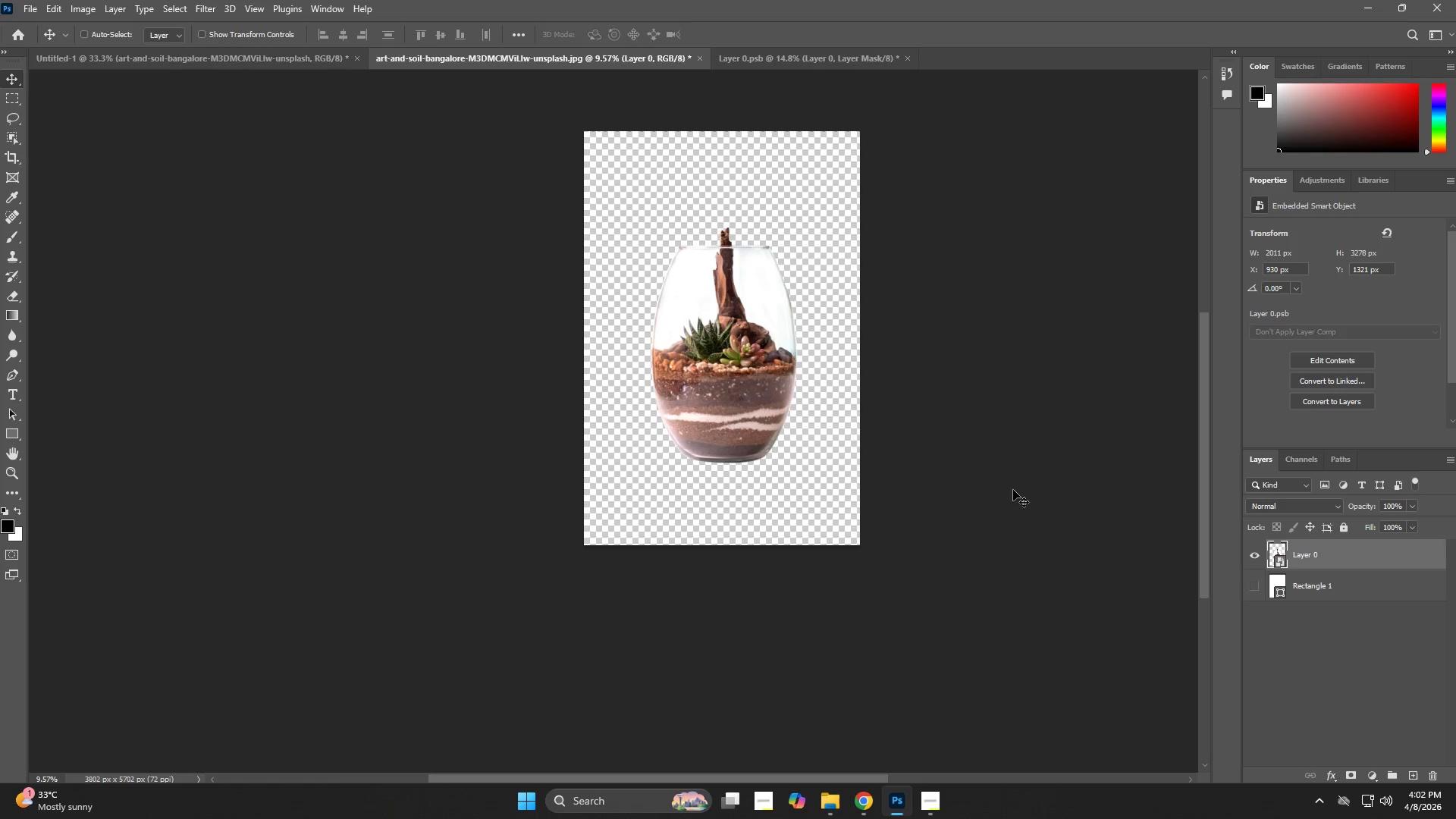 
hold_key(key=ShiftLeft, duration=0.61)
 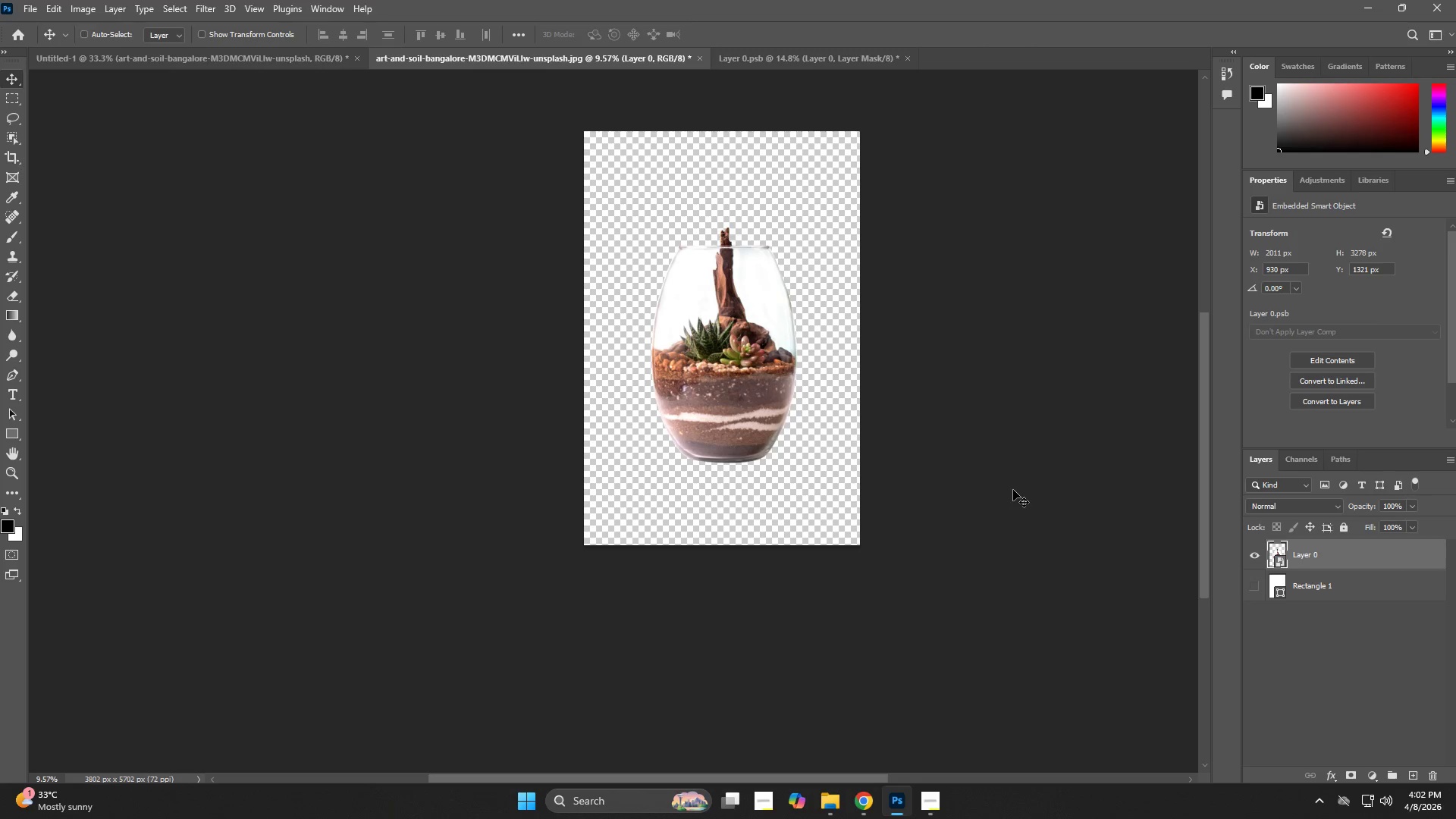 
hold_key(key=AltLeft, duration=0.44)
 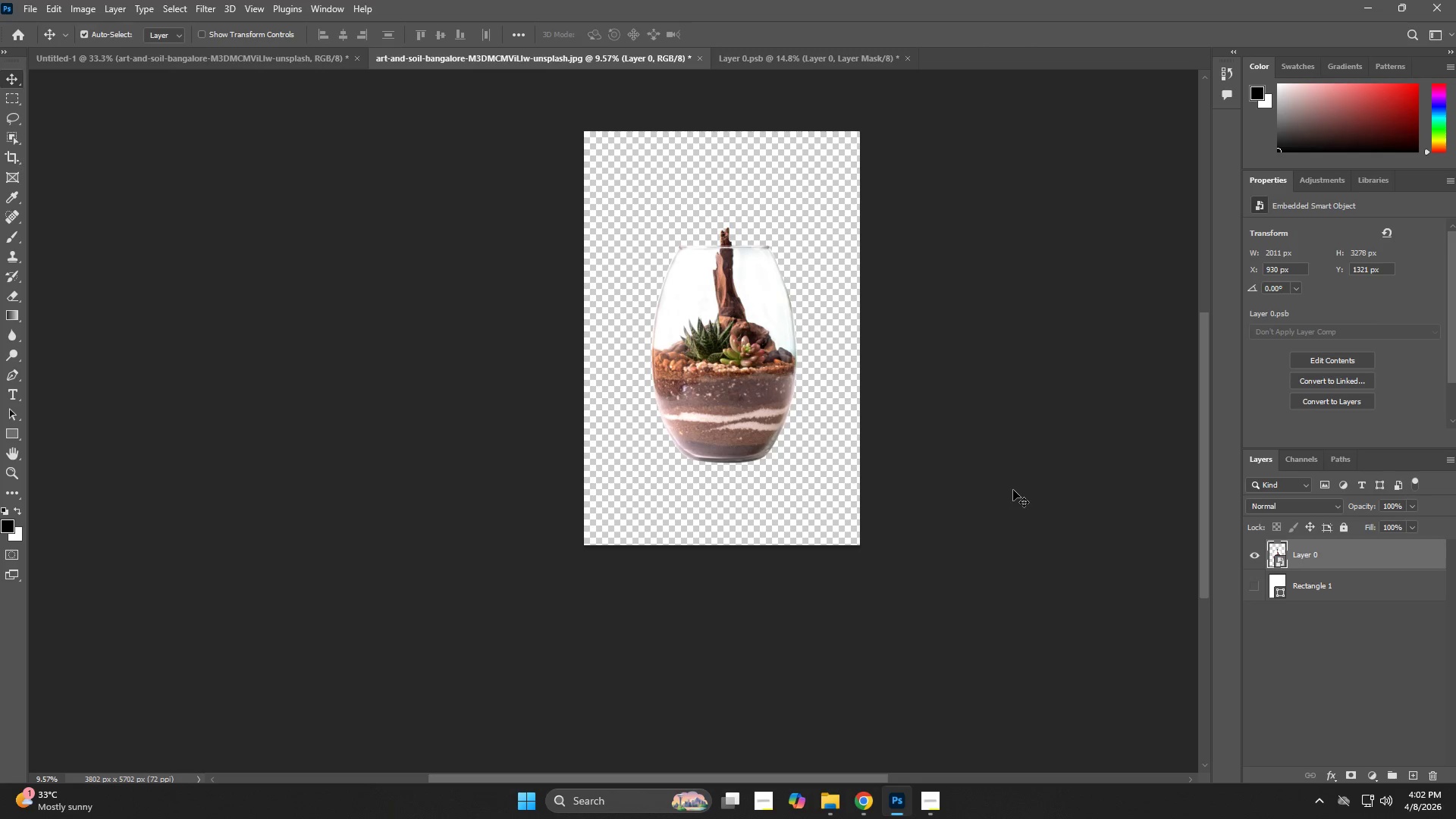 
key(Control+ControlLeft)
 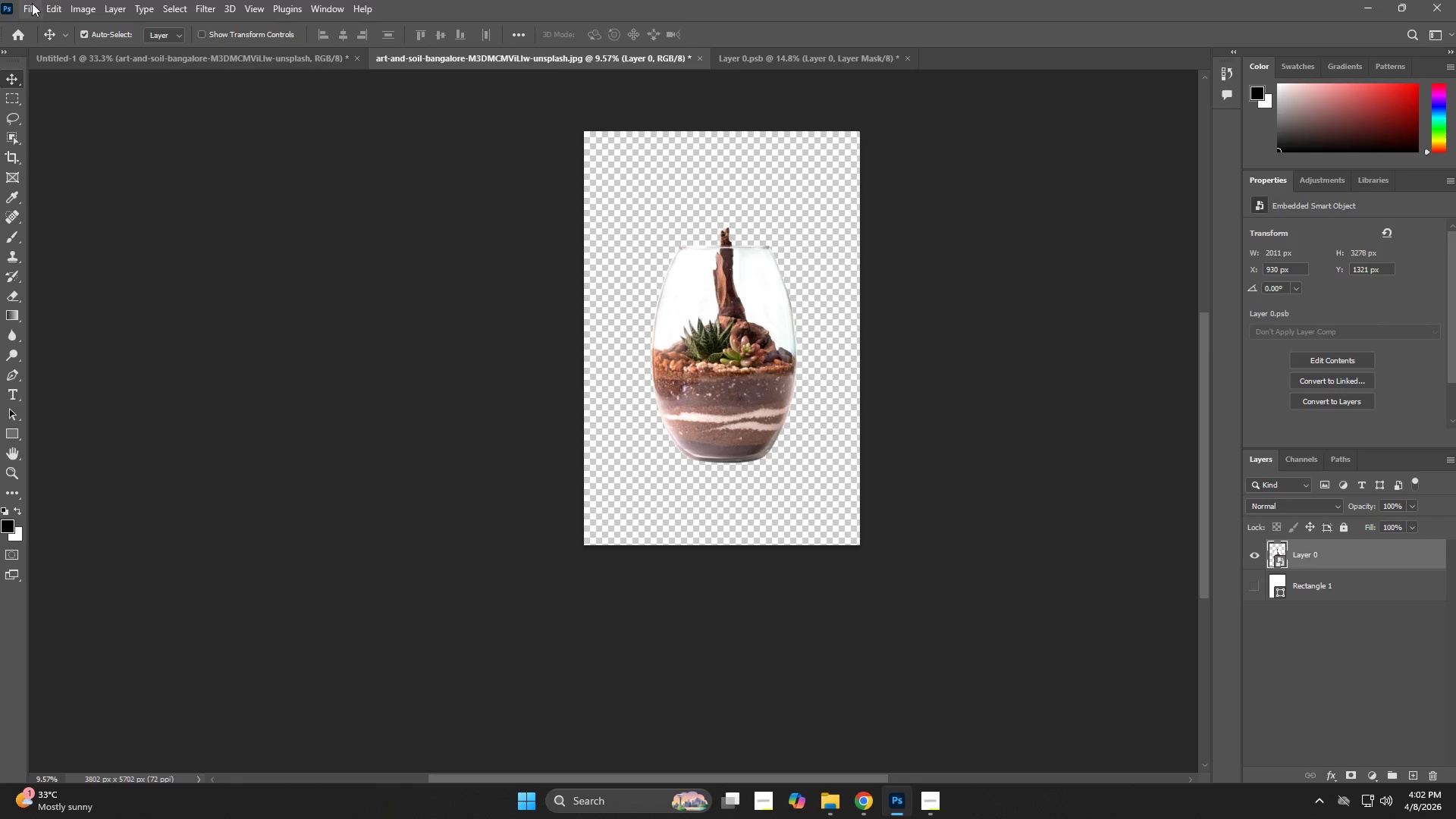 
left_click([31, 3])
 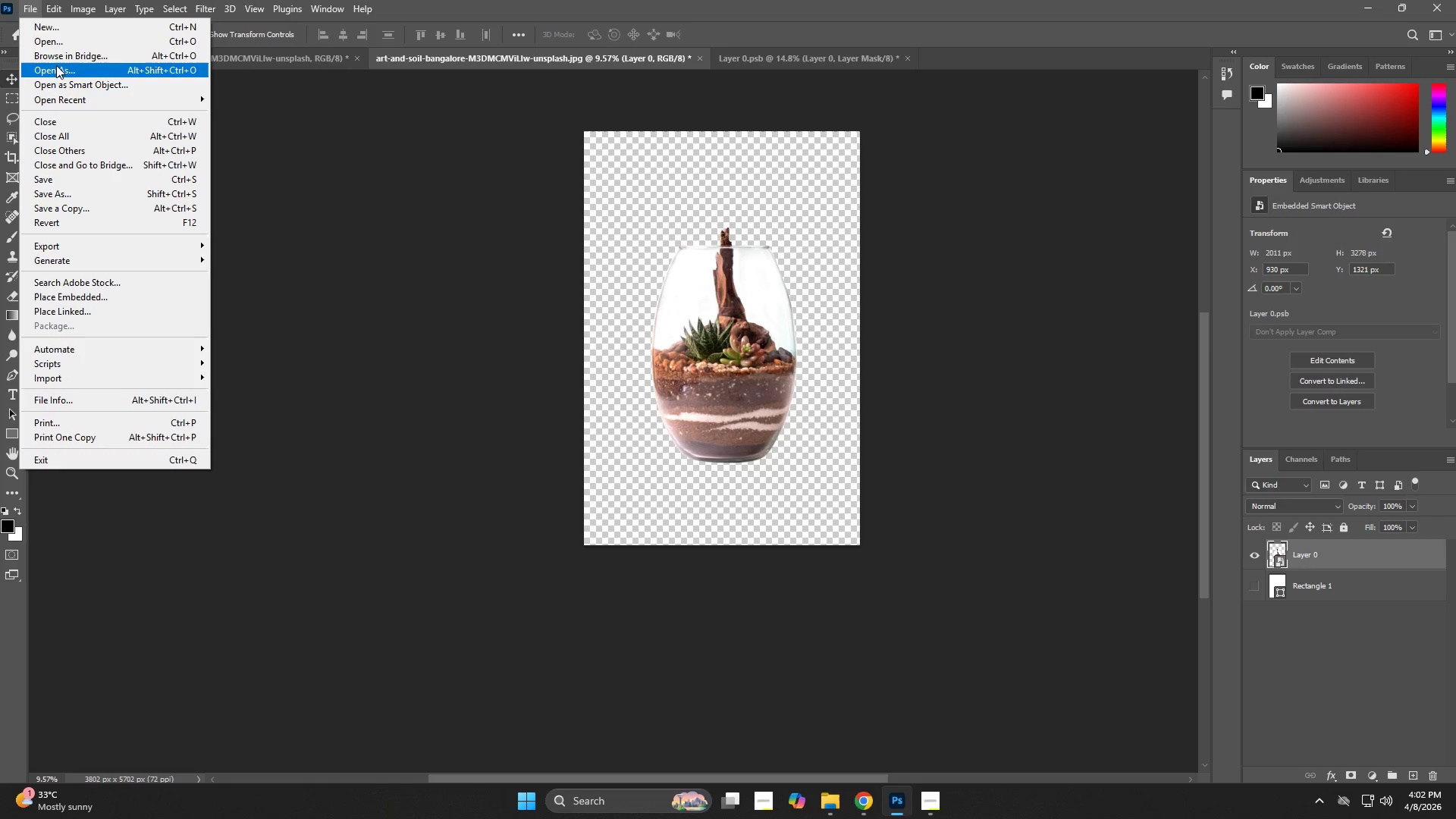 
left_click([56, 66])
 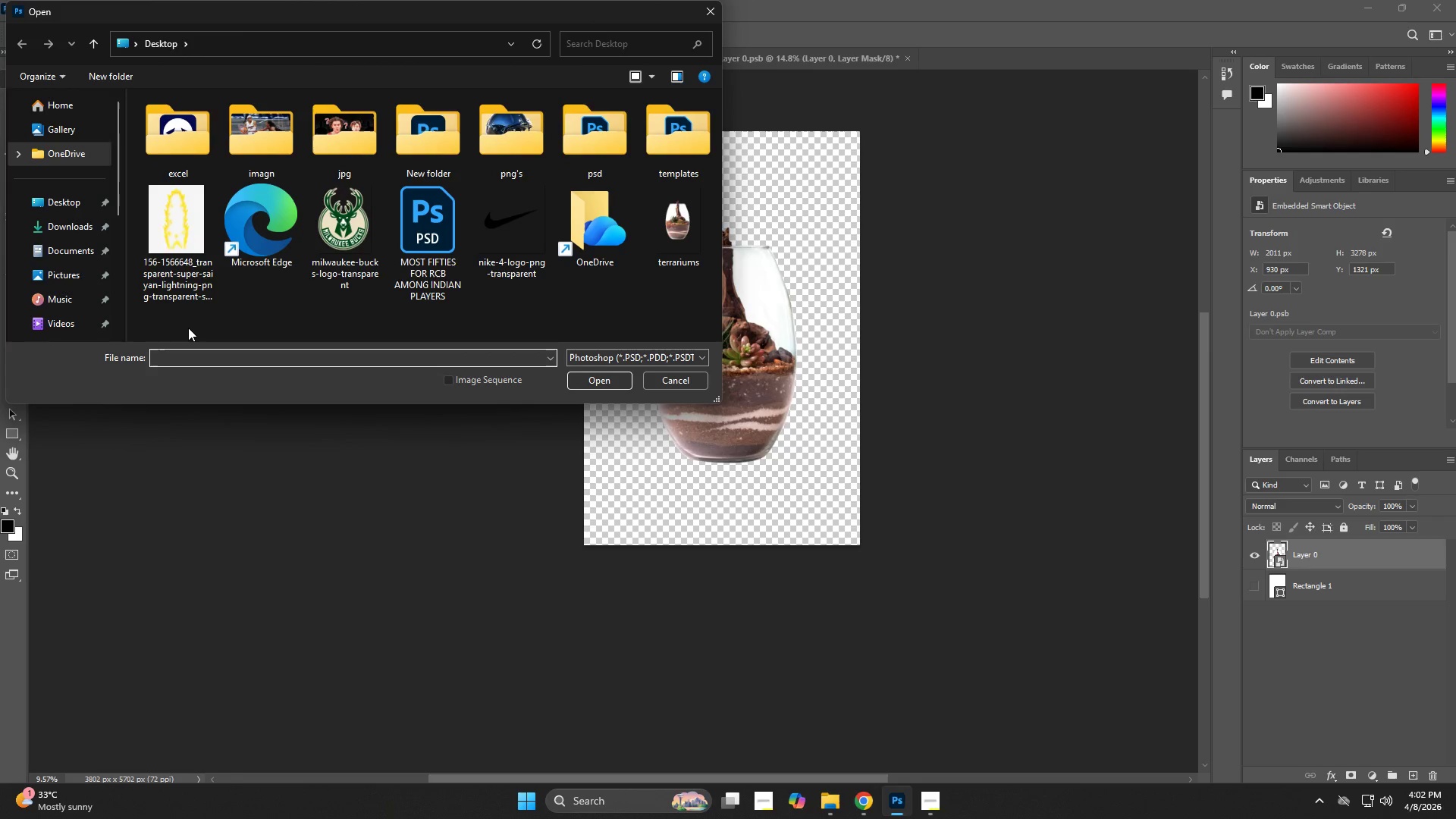 
key(Control+V)
 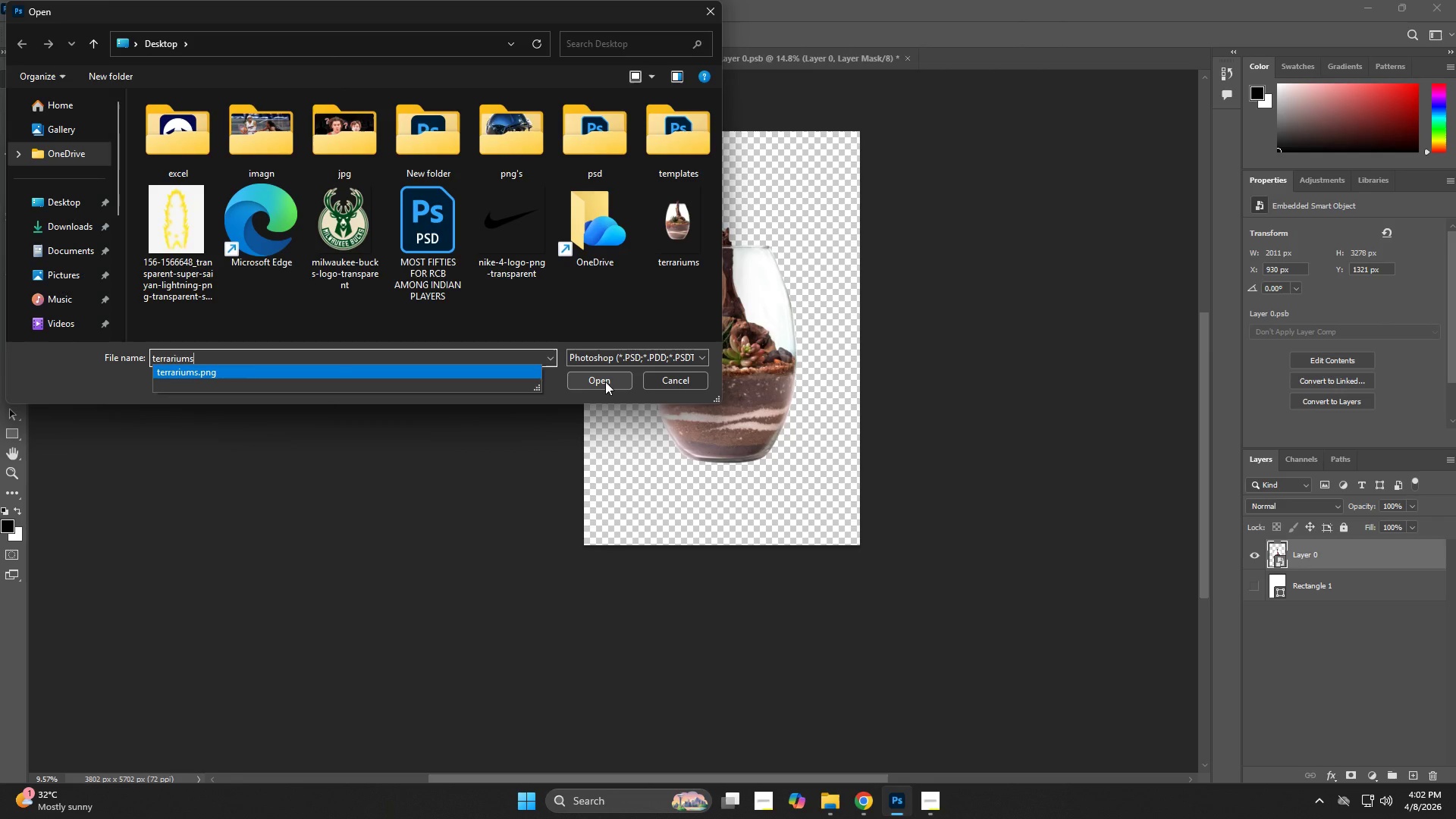 
wait(20.8)
 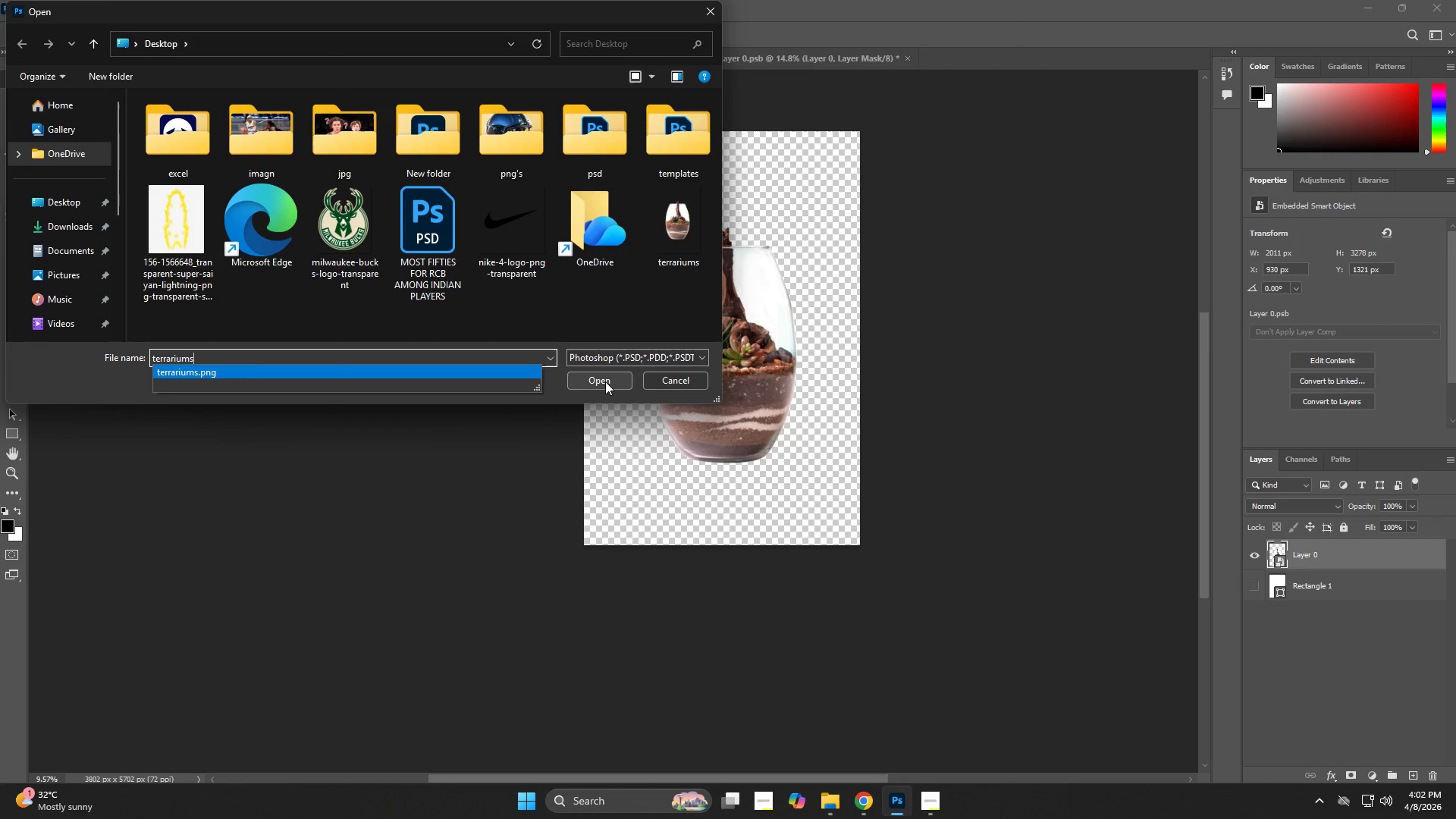 
left_click([610, 383])
 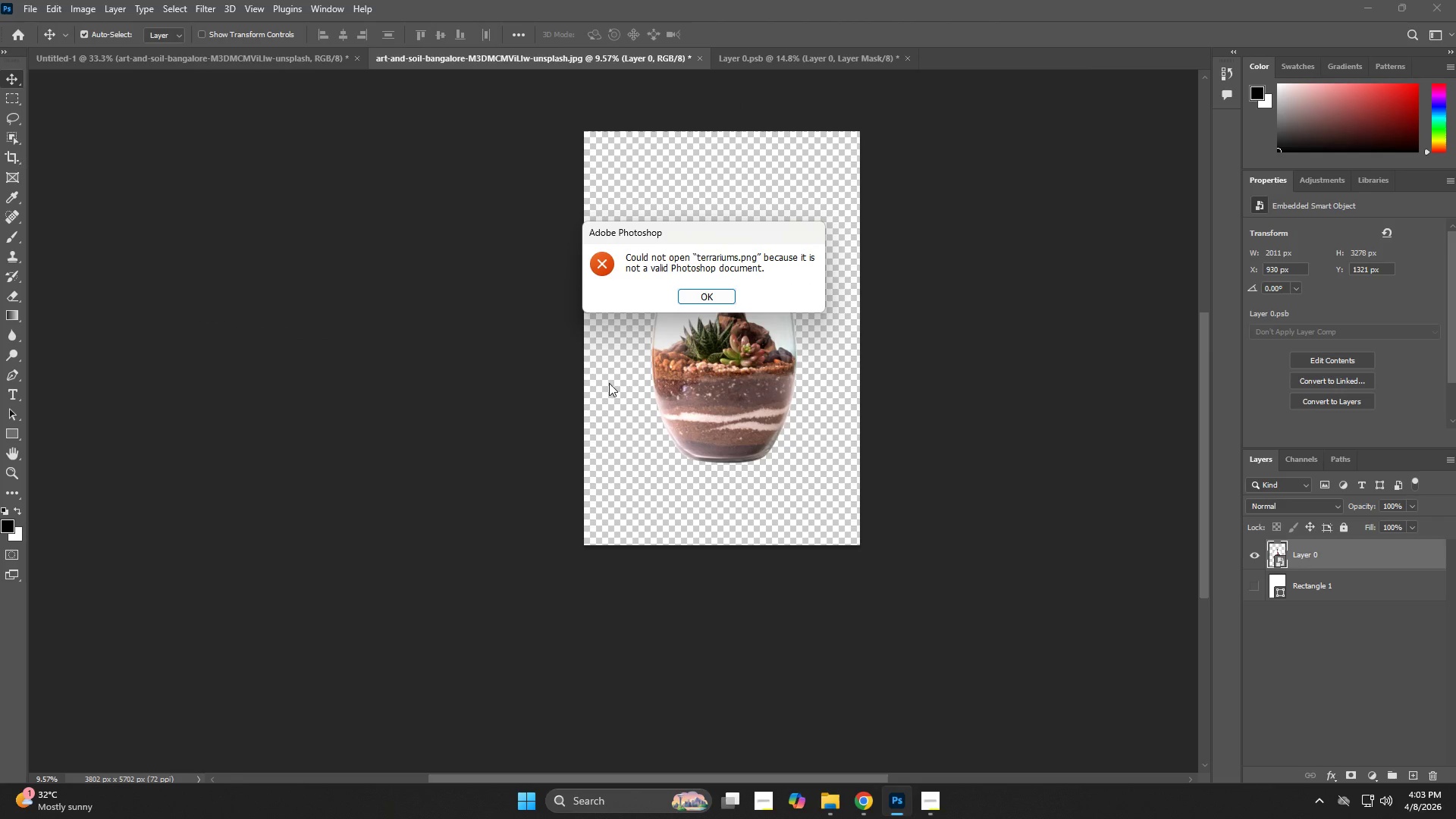 
wait(11.22)
 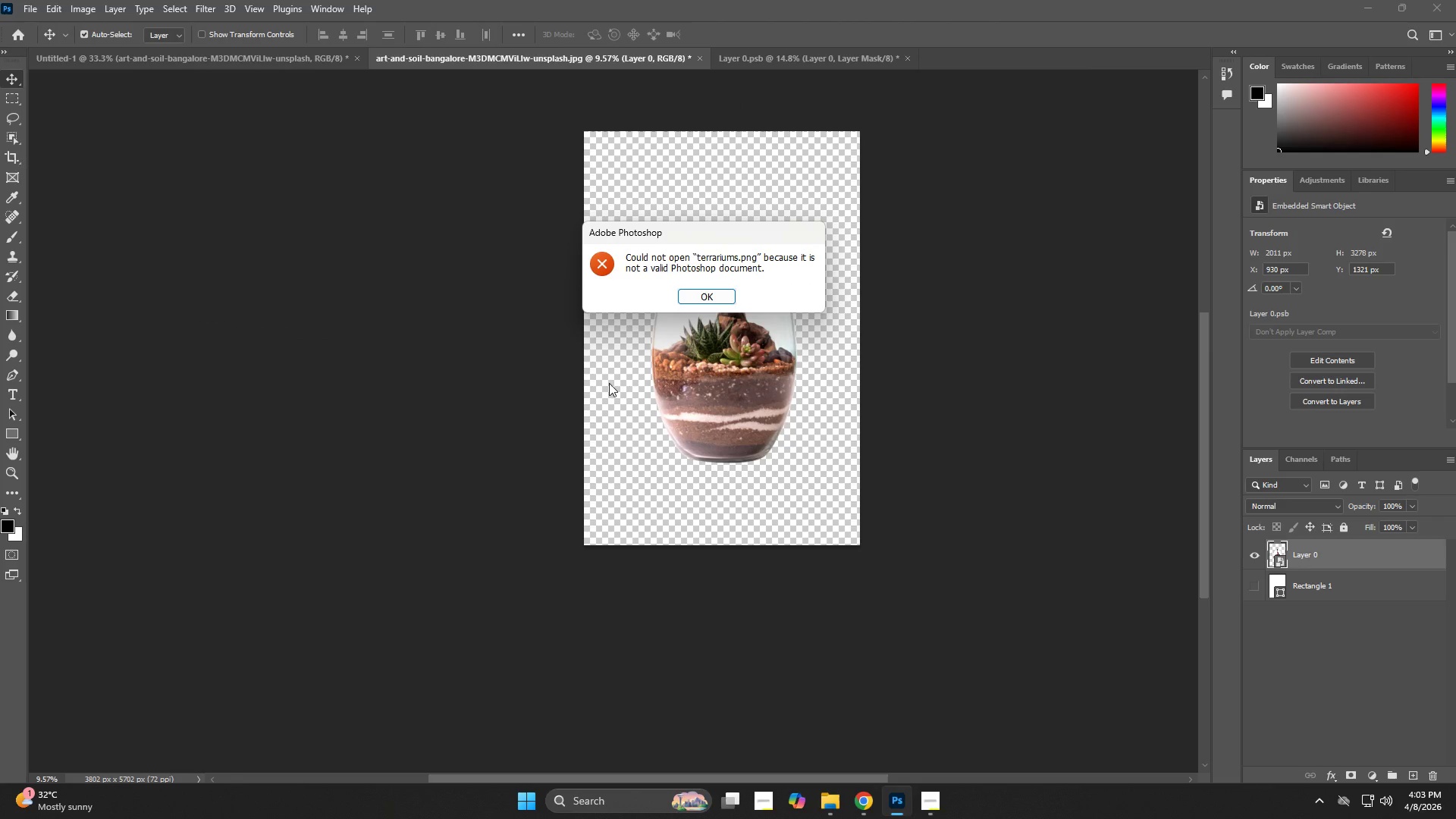 
left_click([698, 294])
 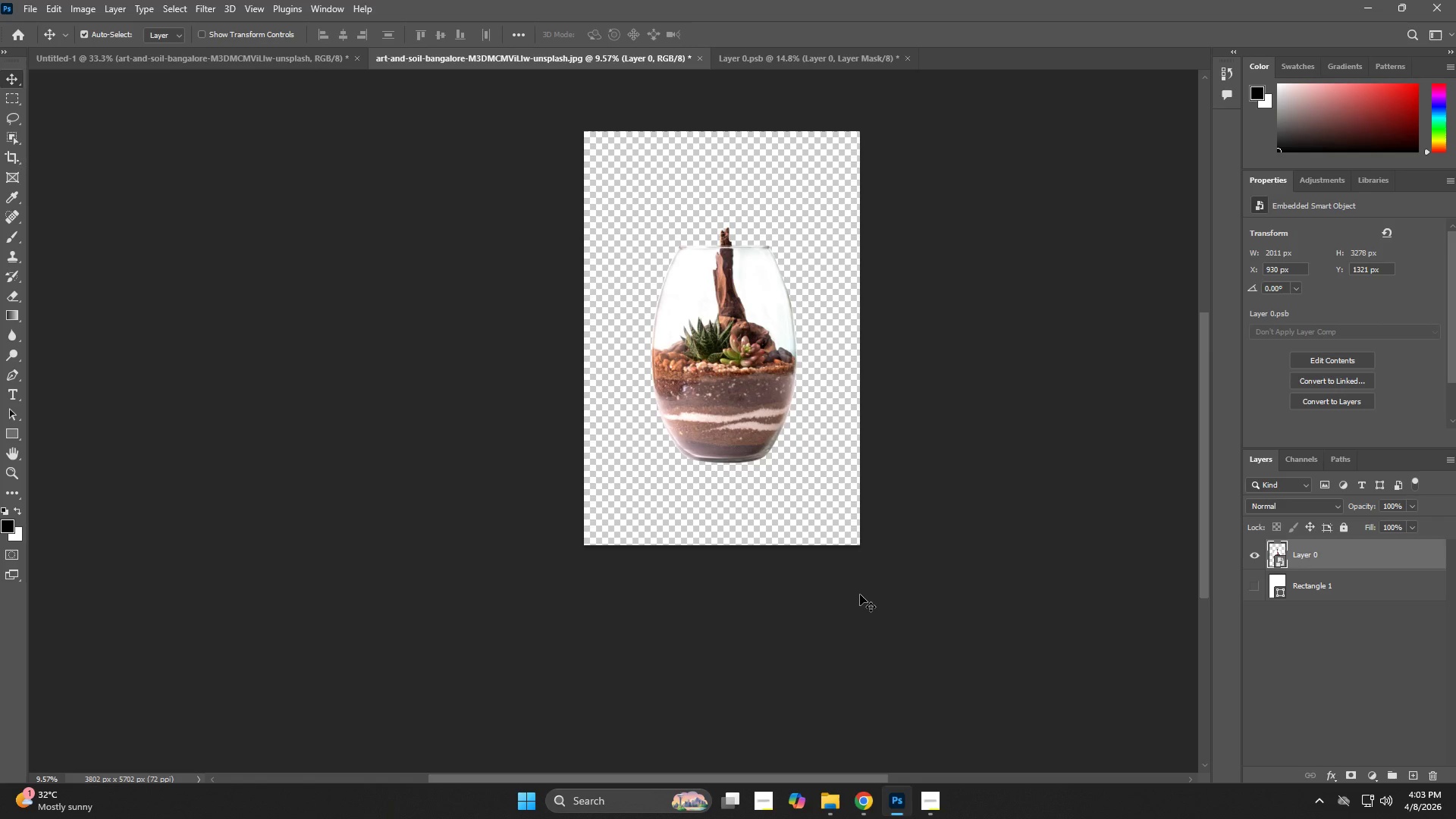 
key(Alt+AltLeft)
 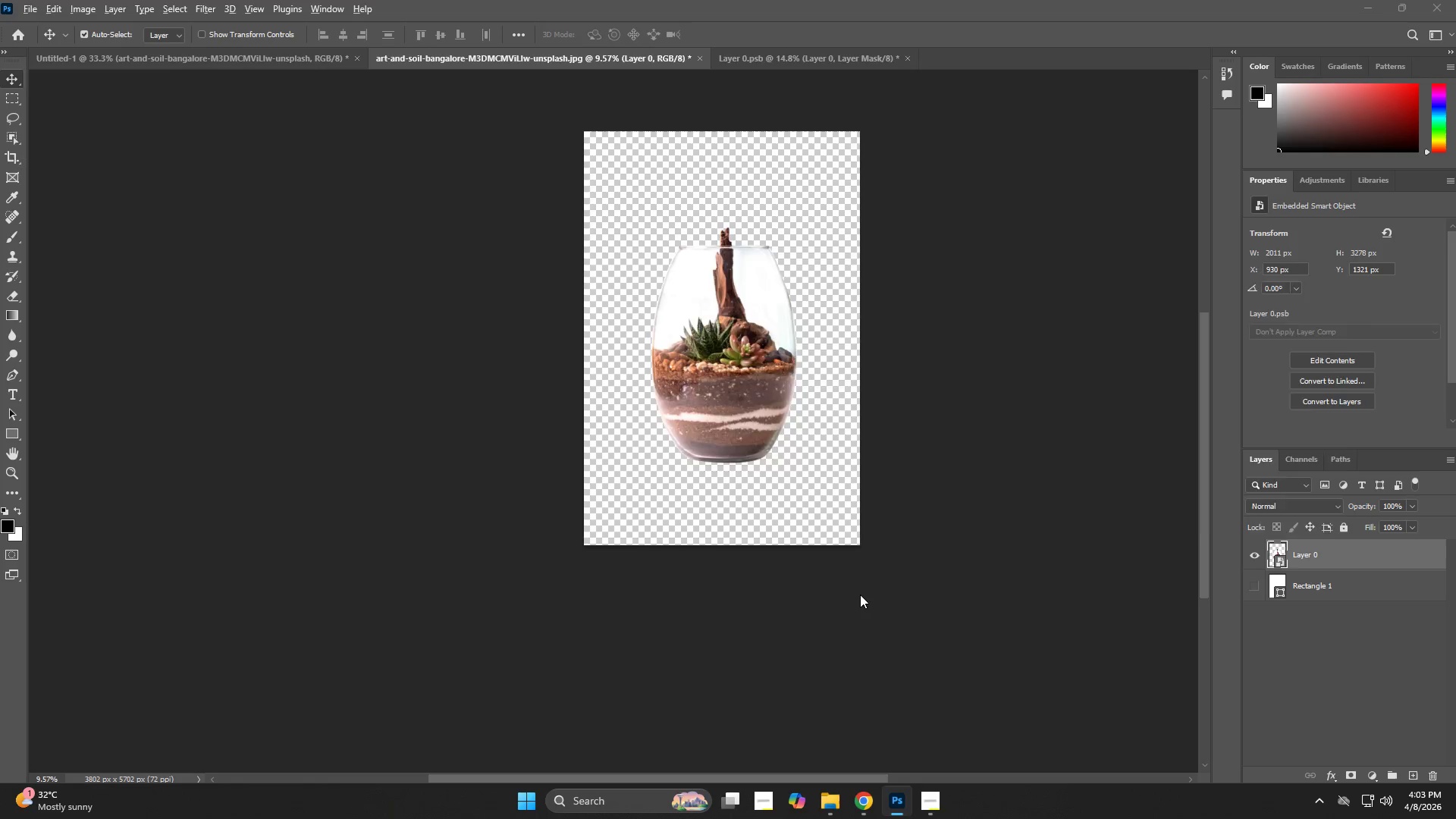 
key(Alt+Tab)
 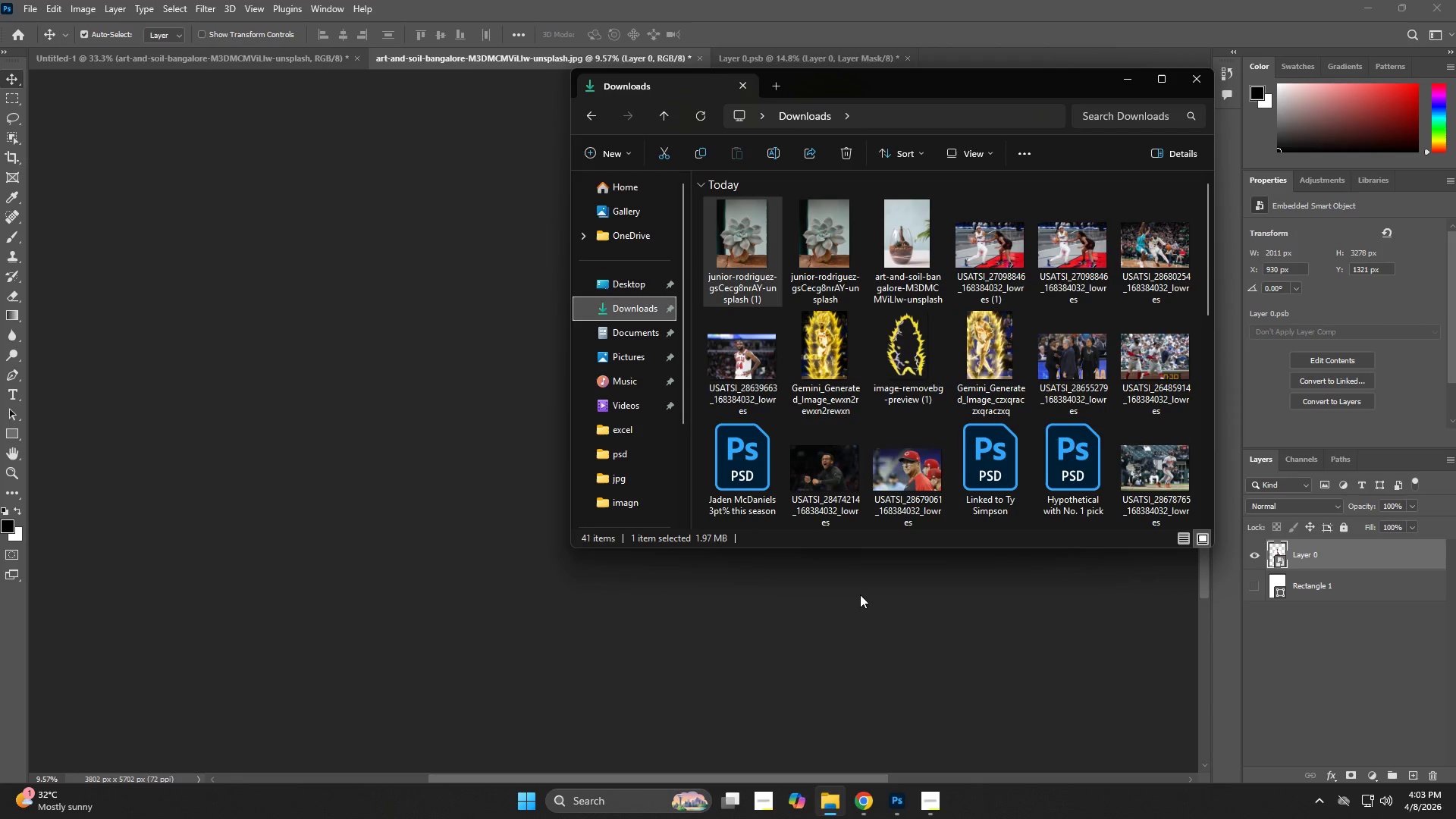 
key(Alt+Tab)
 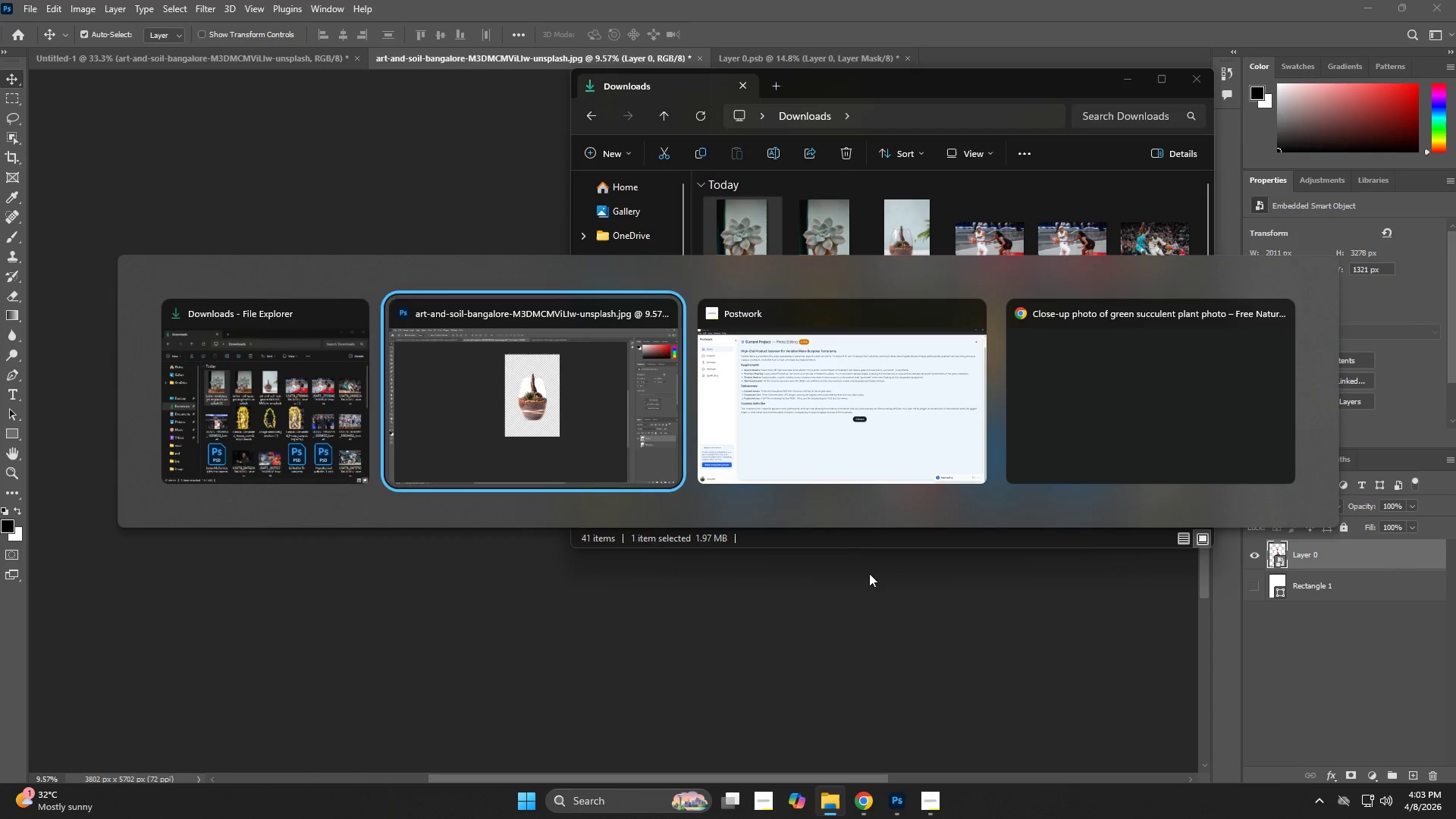 
key(Alt+Tab)